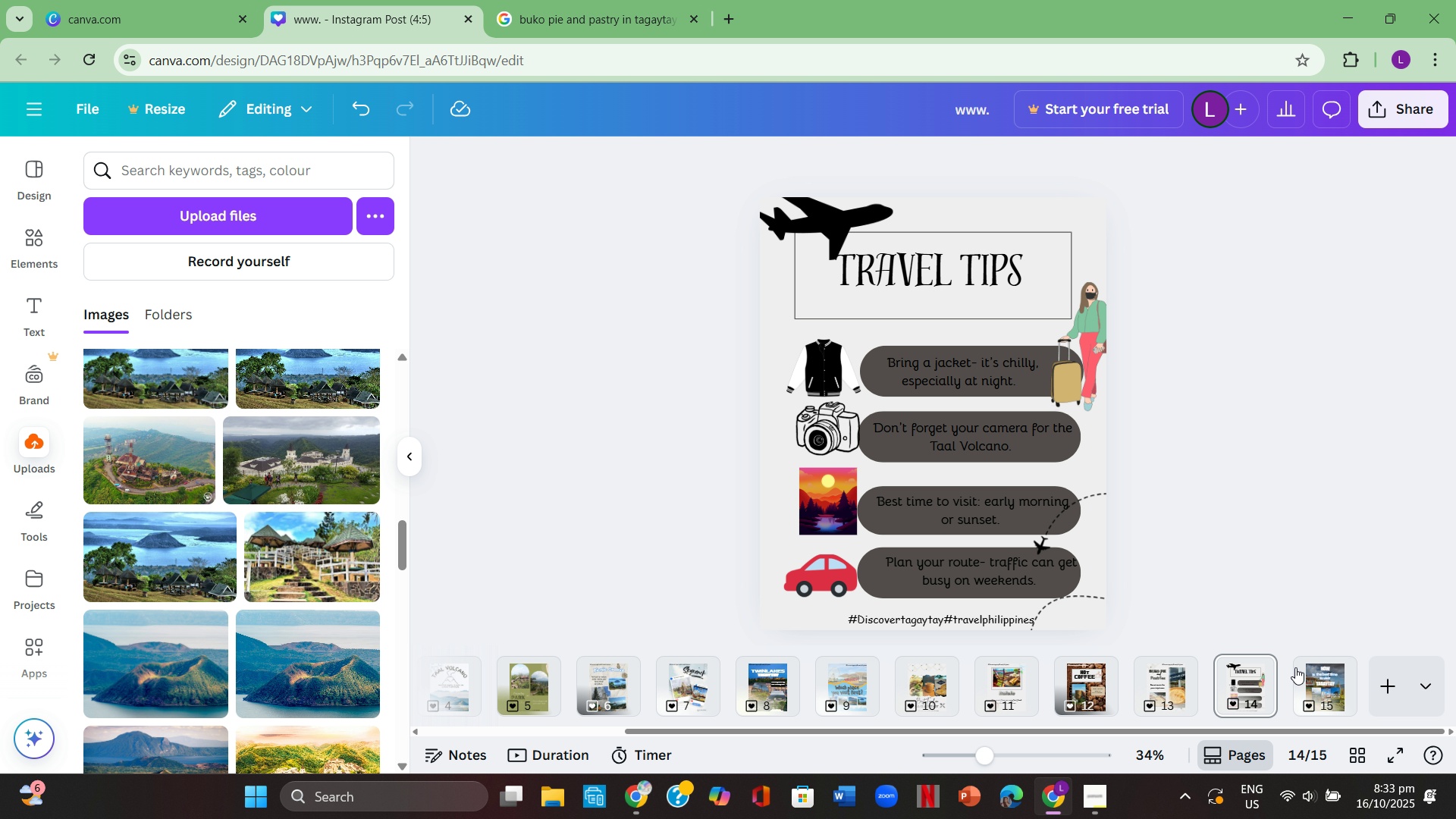 
left_click([1325, 676])
 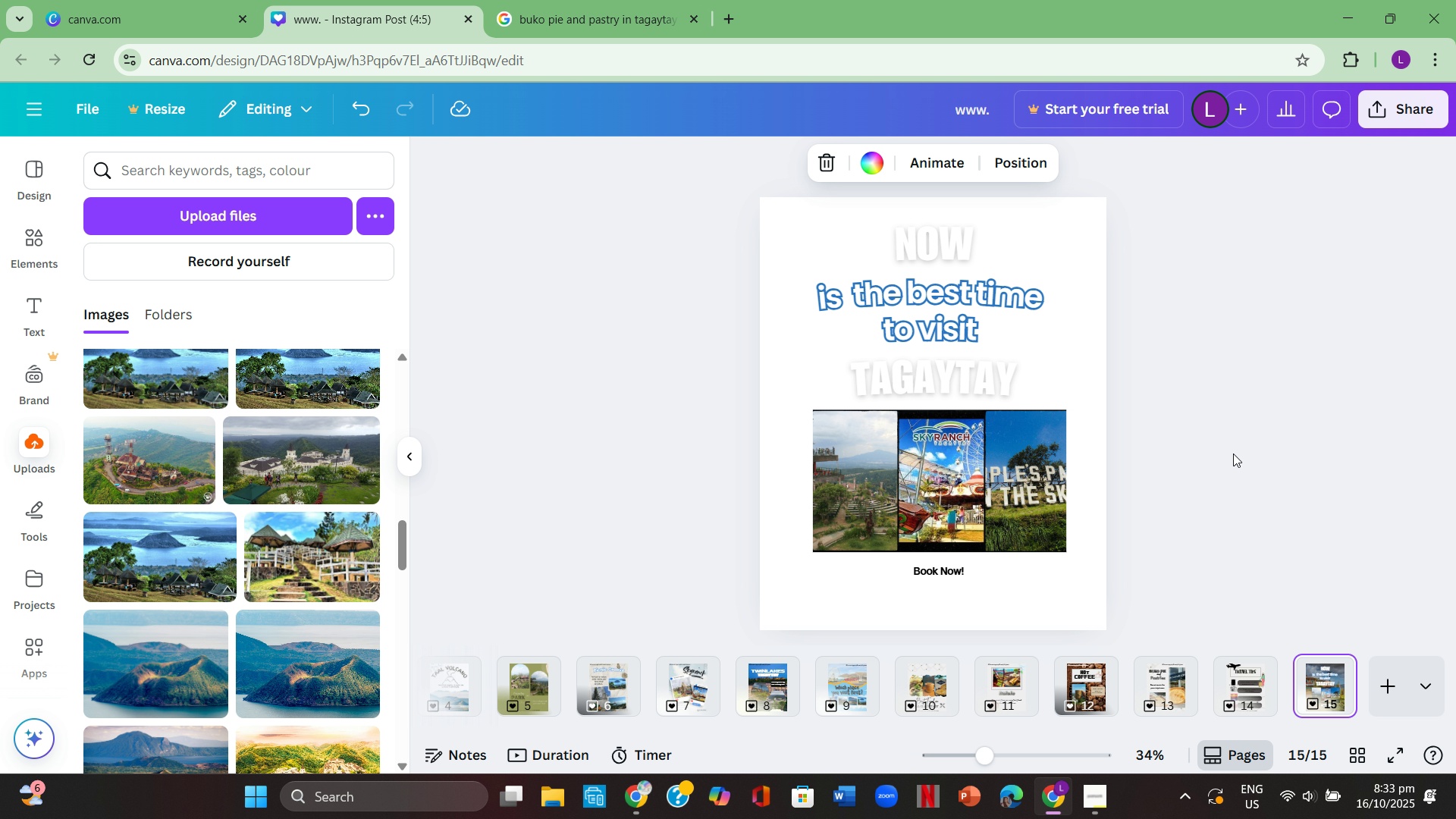 
left_click([1233, 453])
 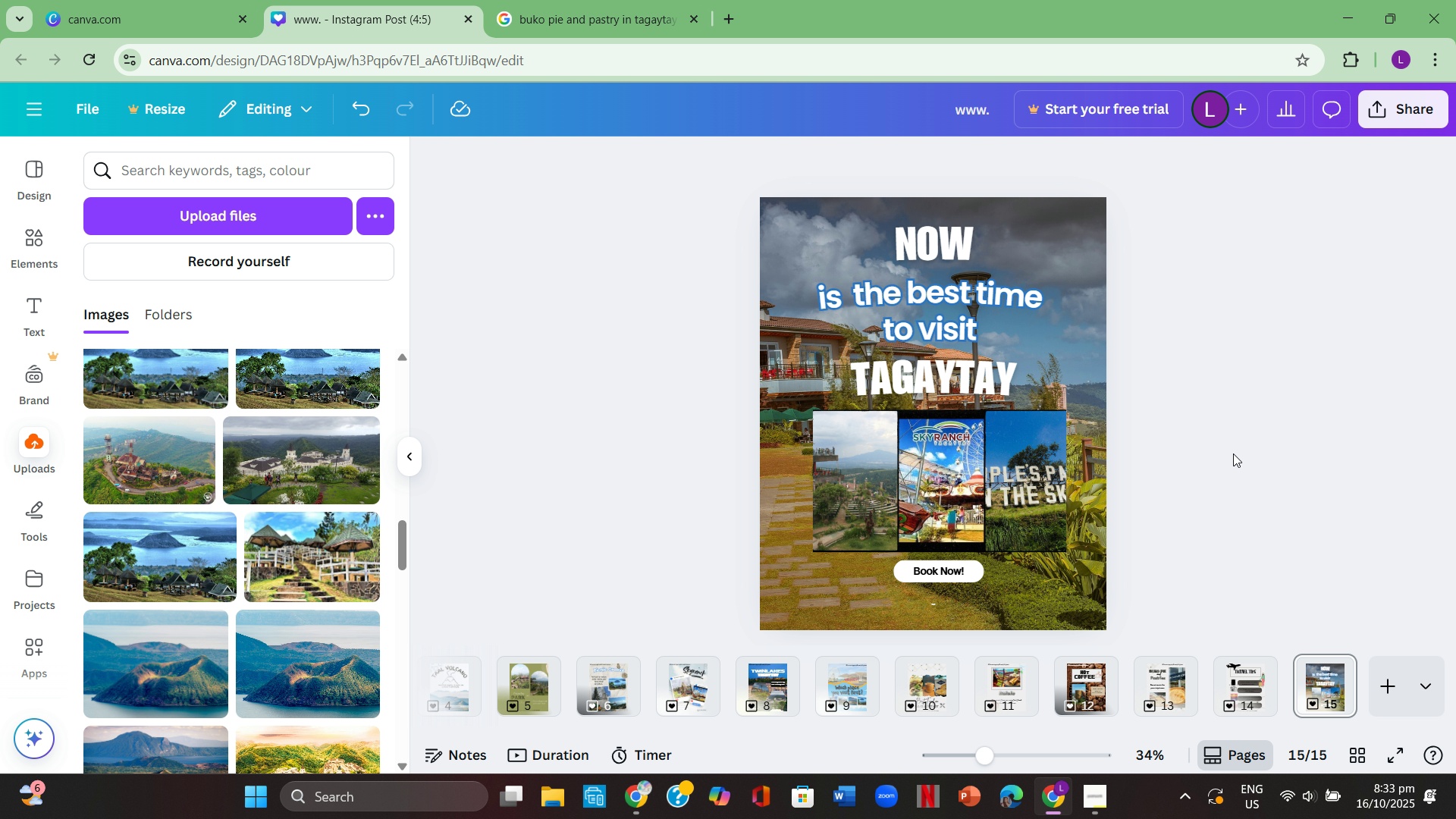 
key(Control+V)
 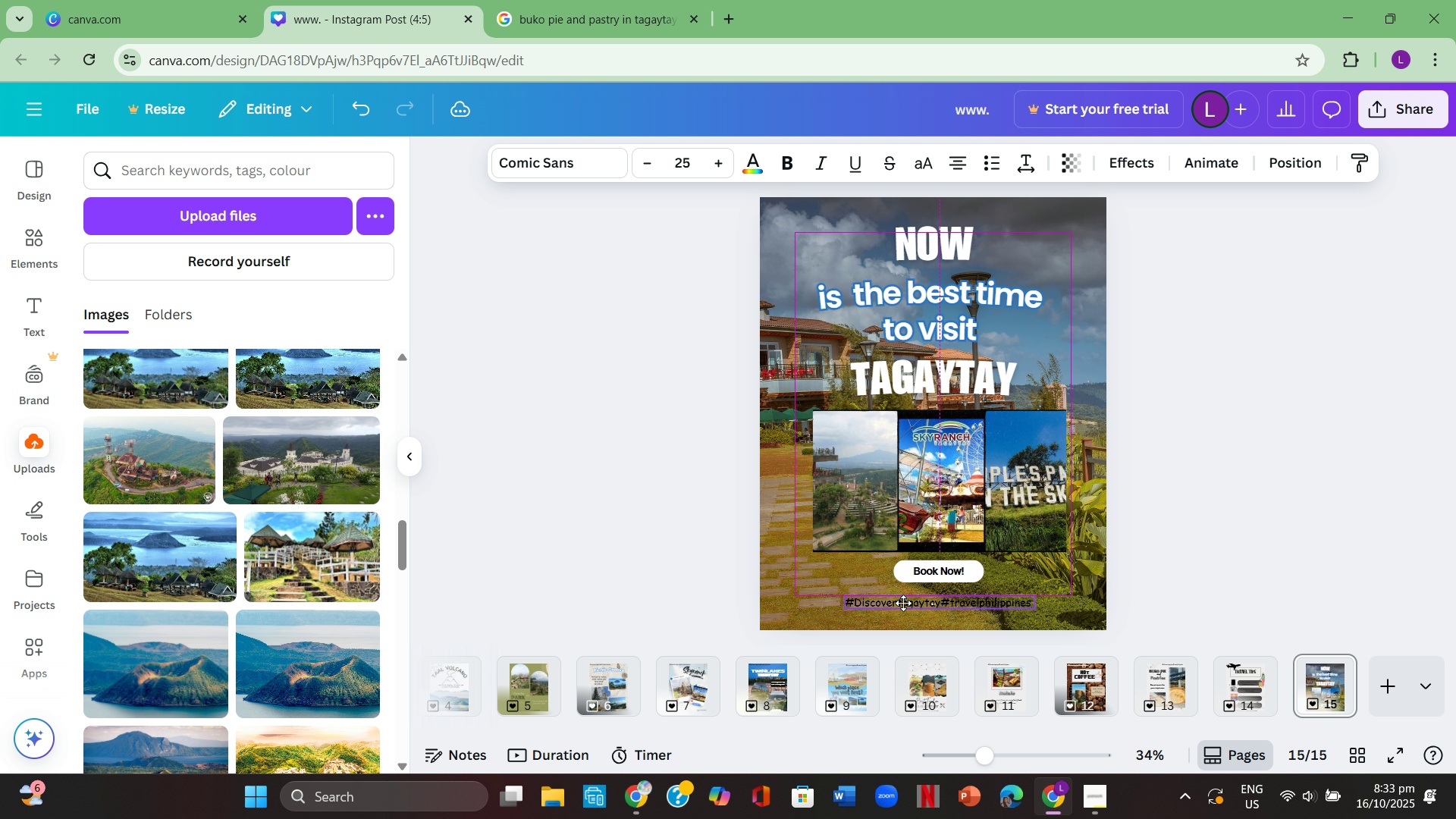 
wait(5.56)
 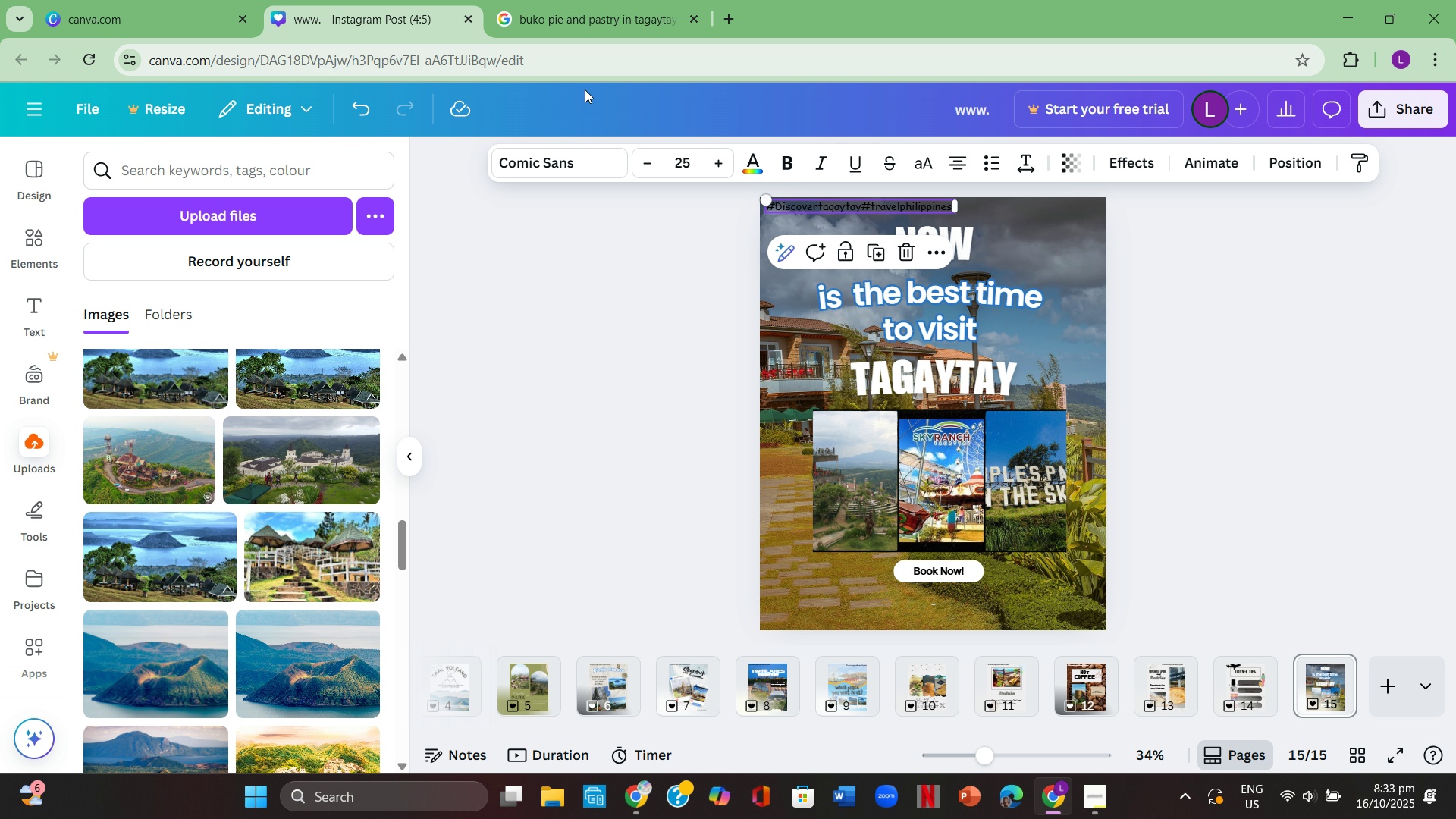 
left_click([906, 608])
 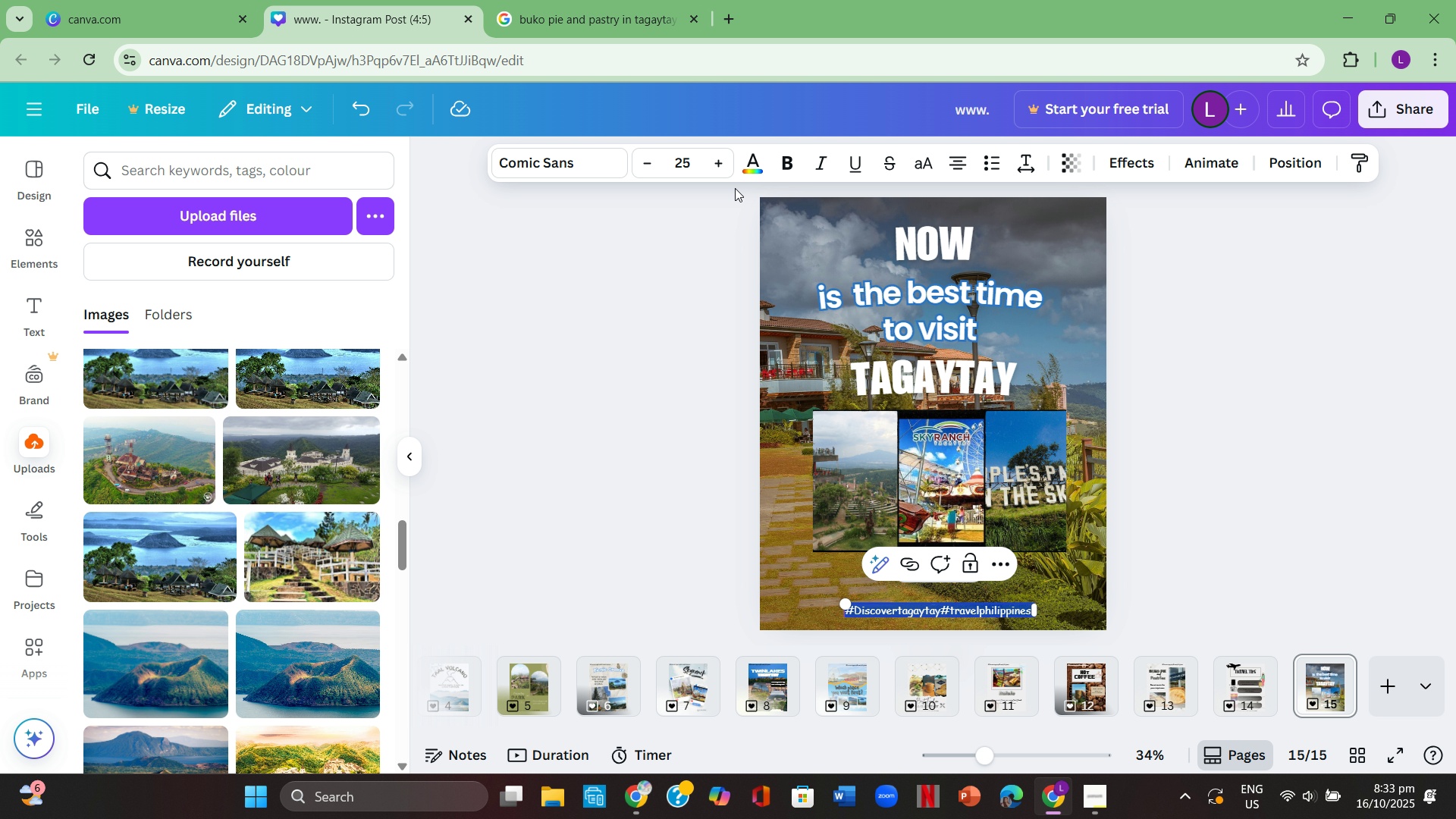 
left_click([748, 159])
 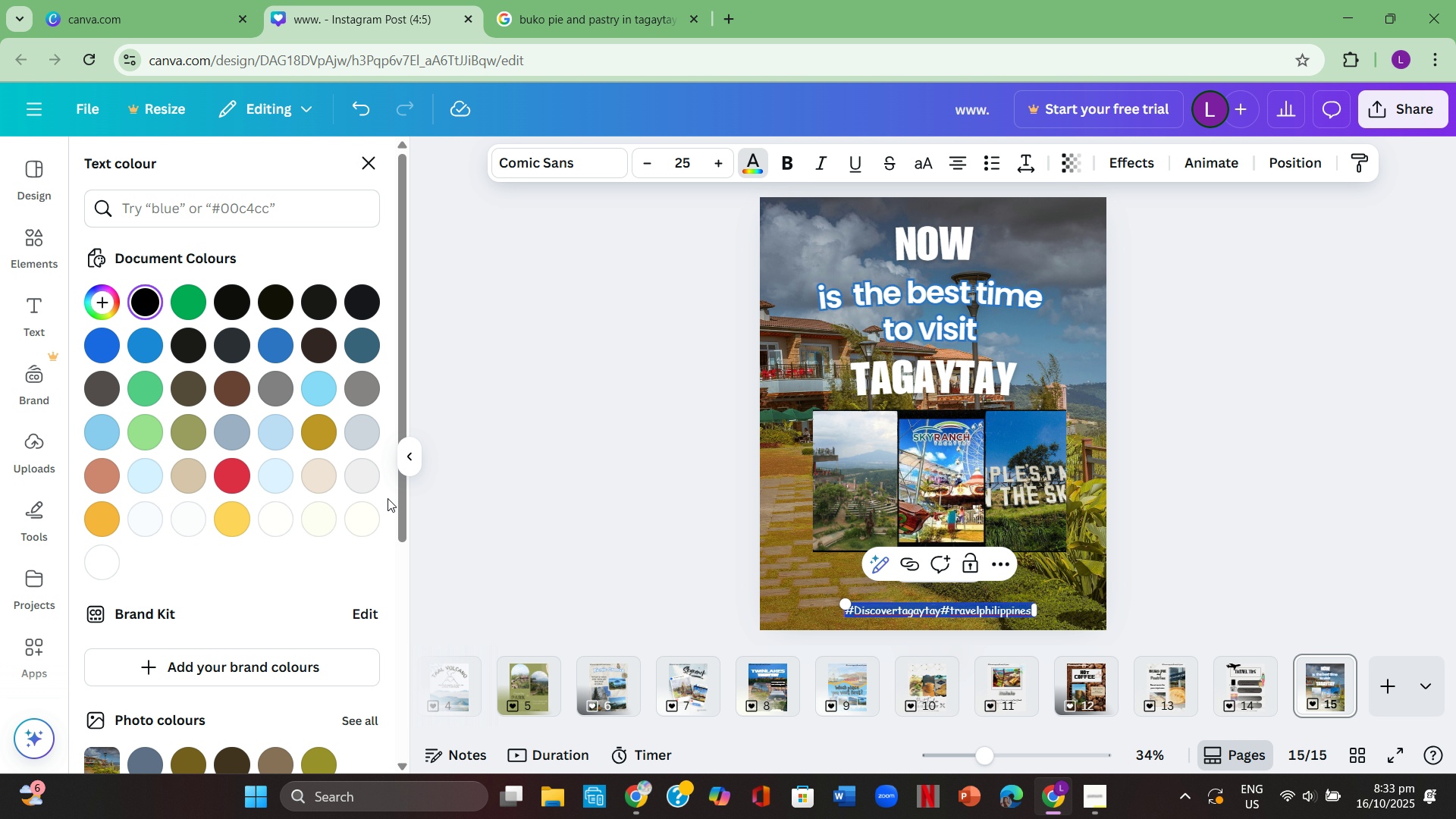 
left_click([370, 517])
 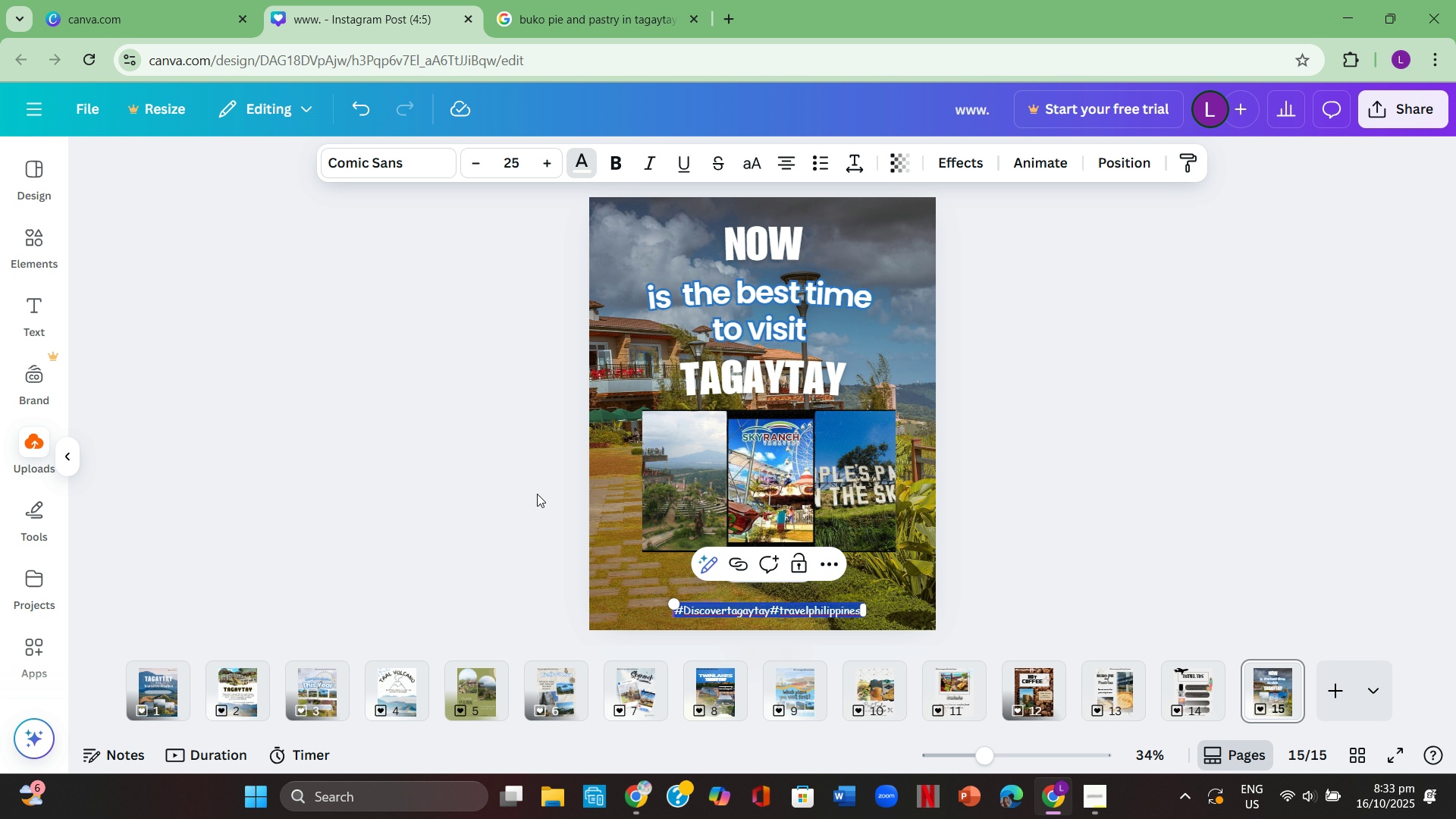 
double_click([537, 494])
 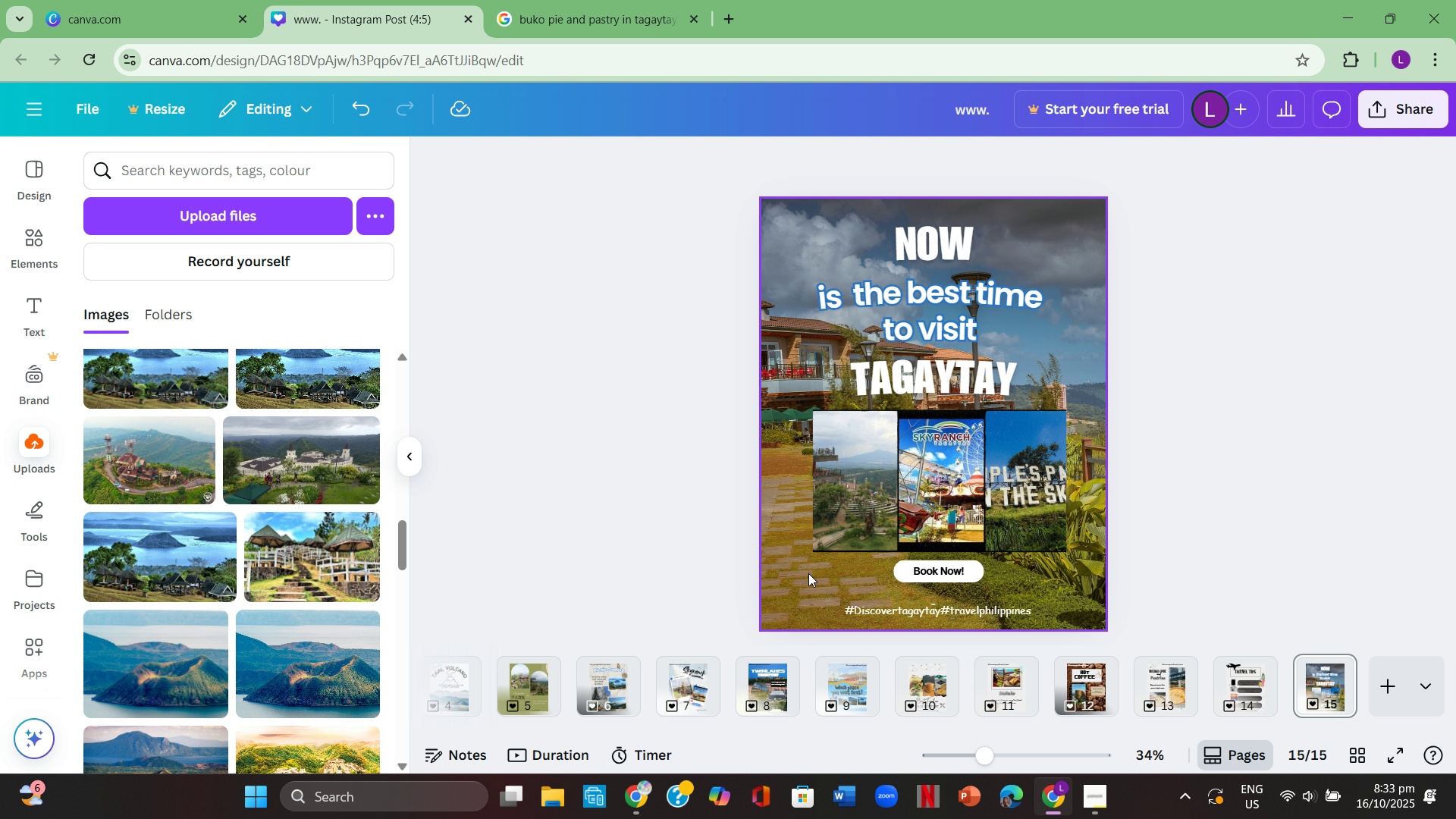 
left_click([883, 610])
 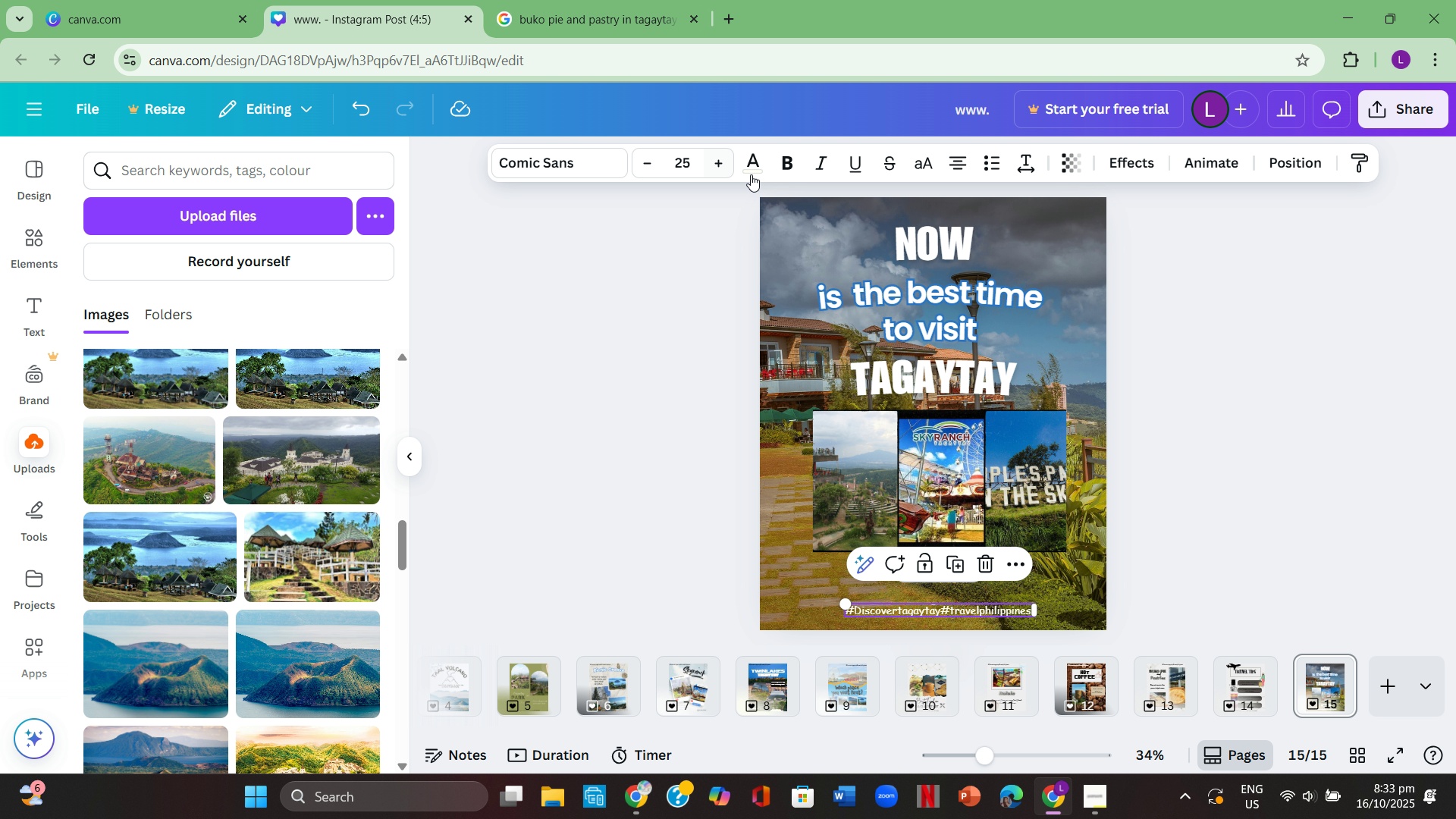 
left_click([754, 170])
 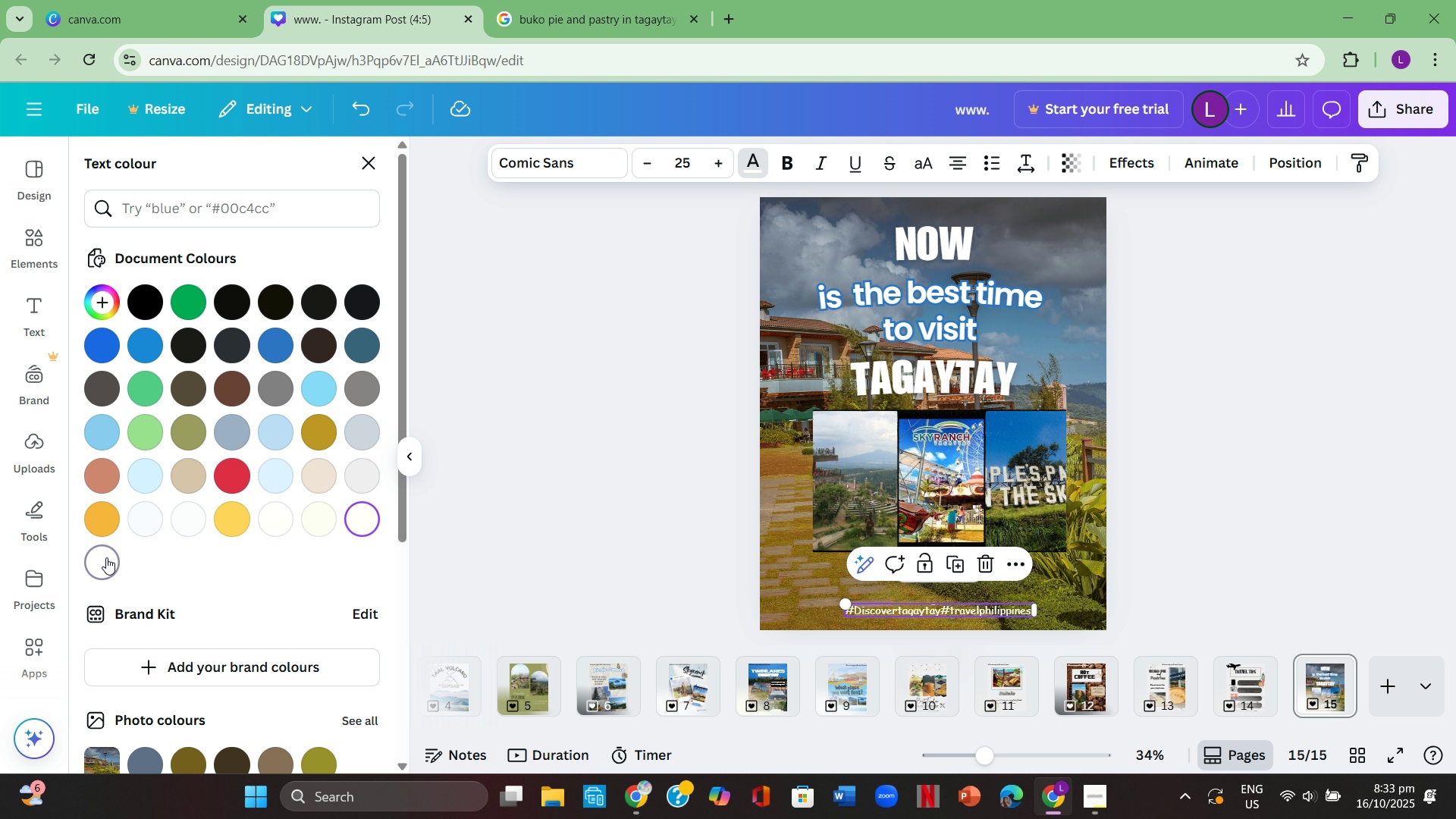 
left_click([464, 491])
 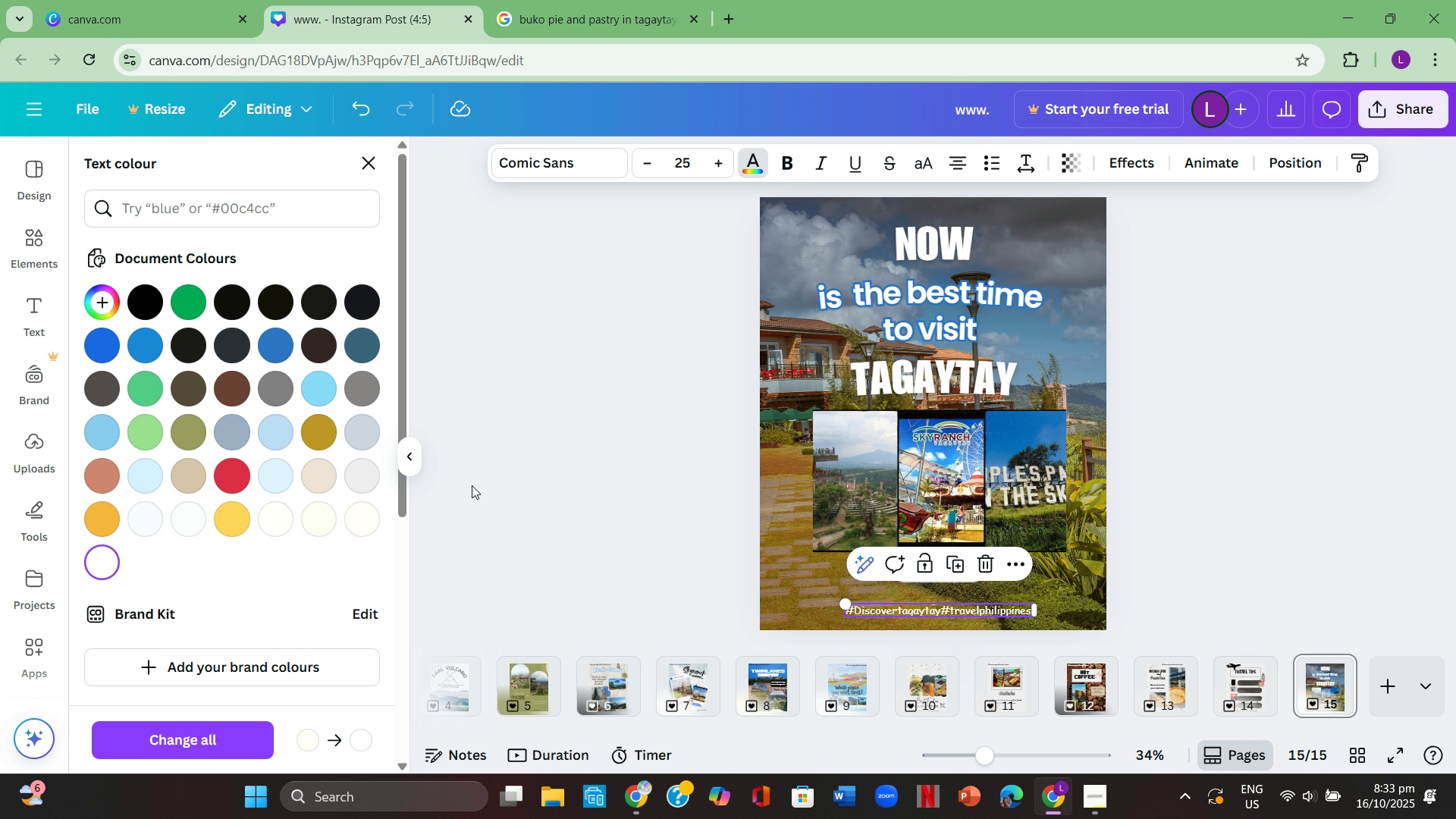 
double_click([476, 485])
 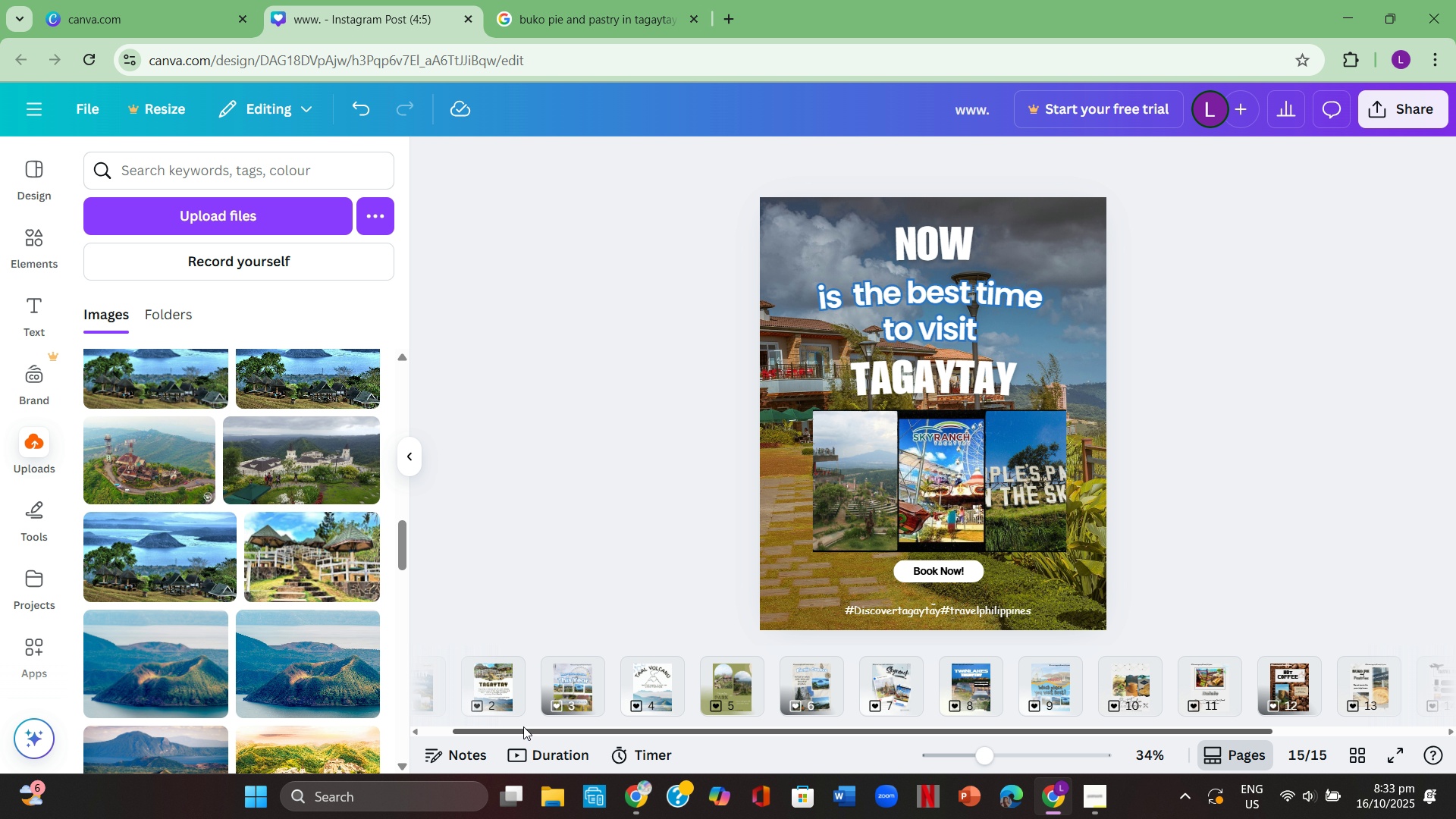 
wait(5.6)
 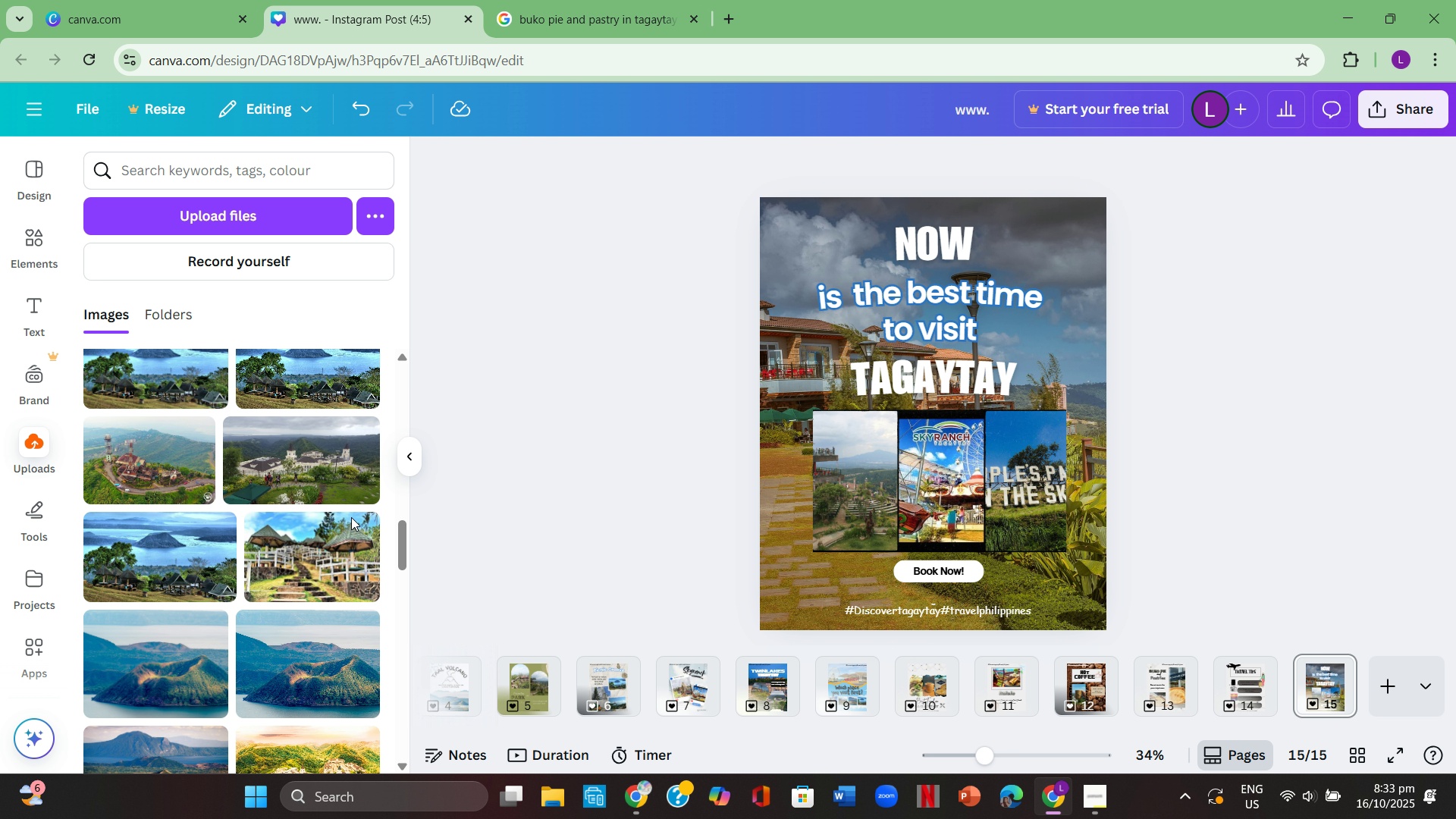 
left_click([458, 682])
 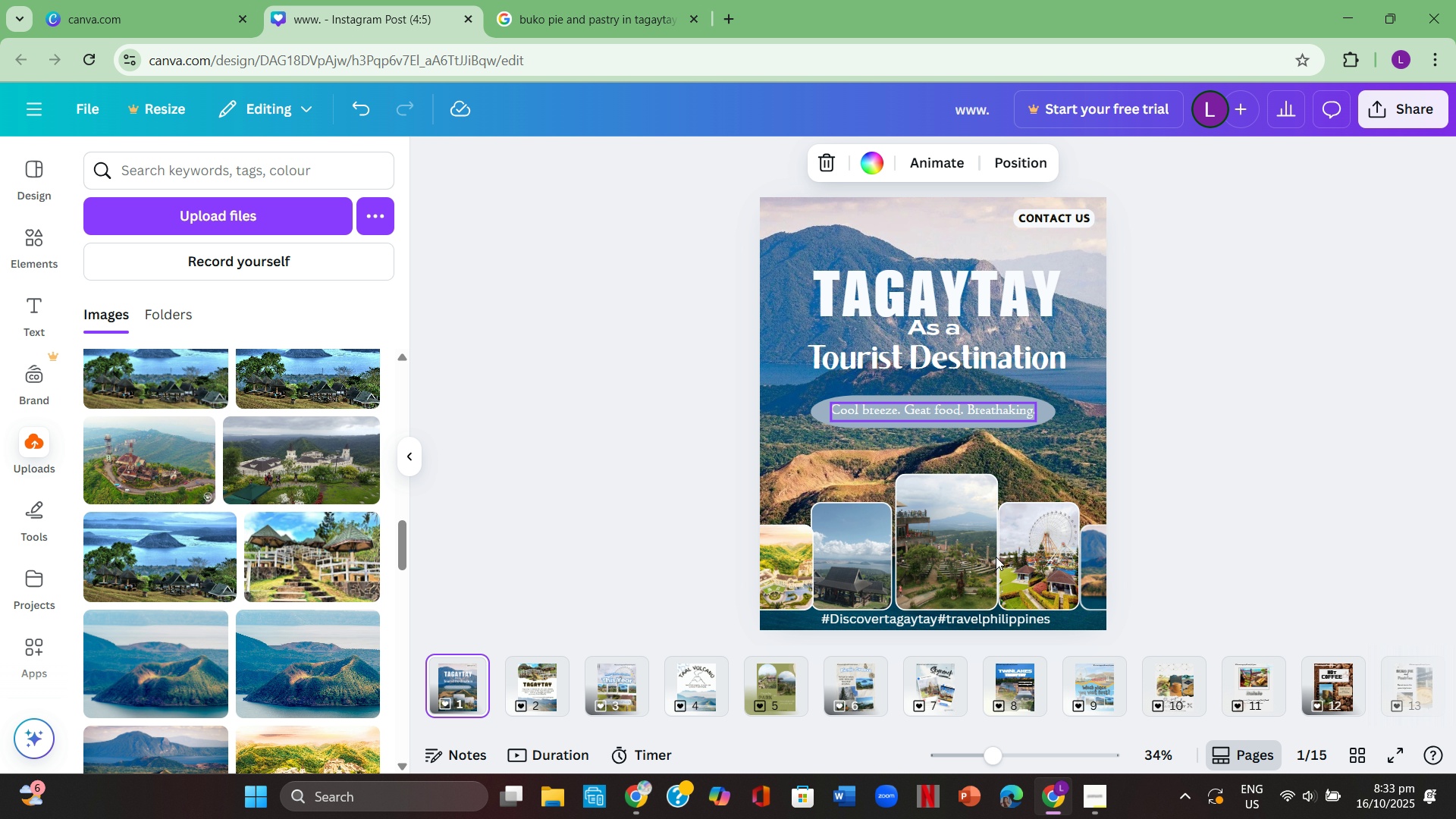 
left_click([1385, 755])
 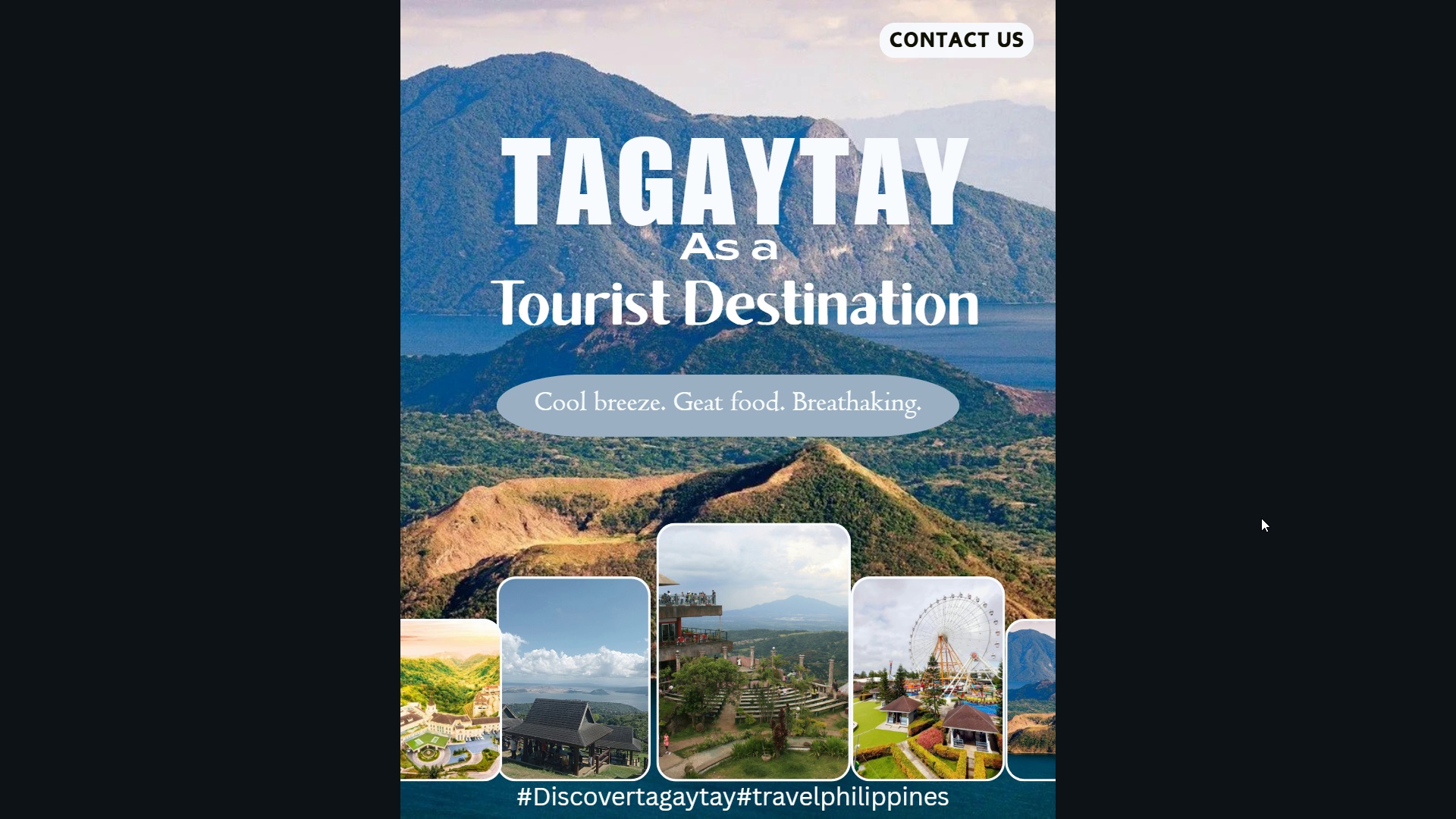 
wait(7.55)
 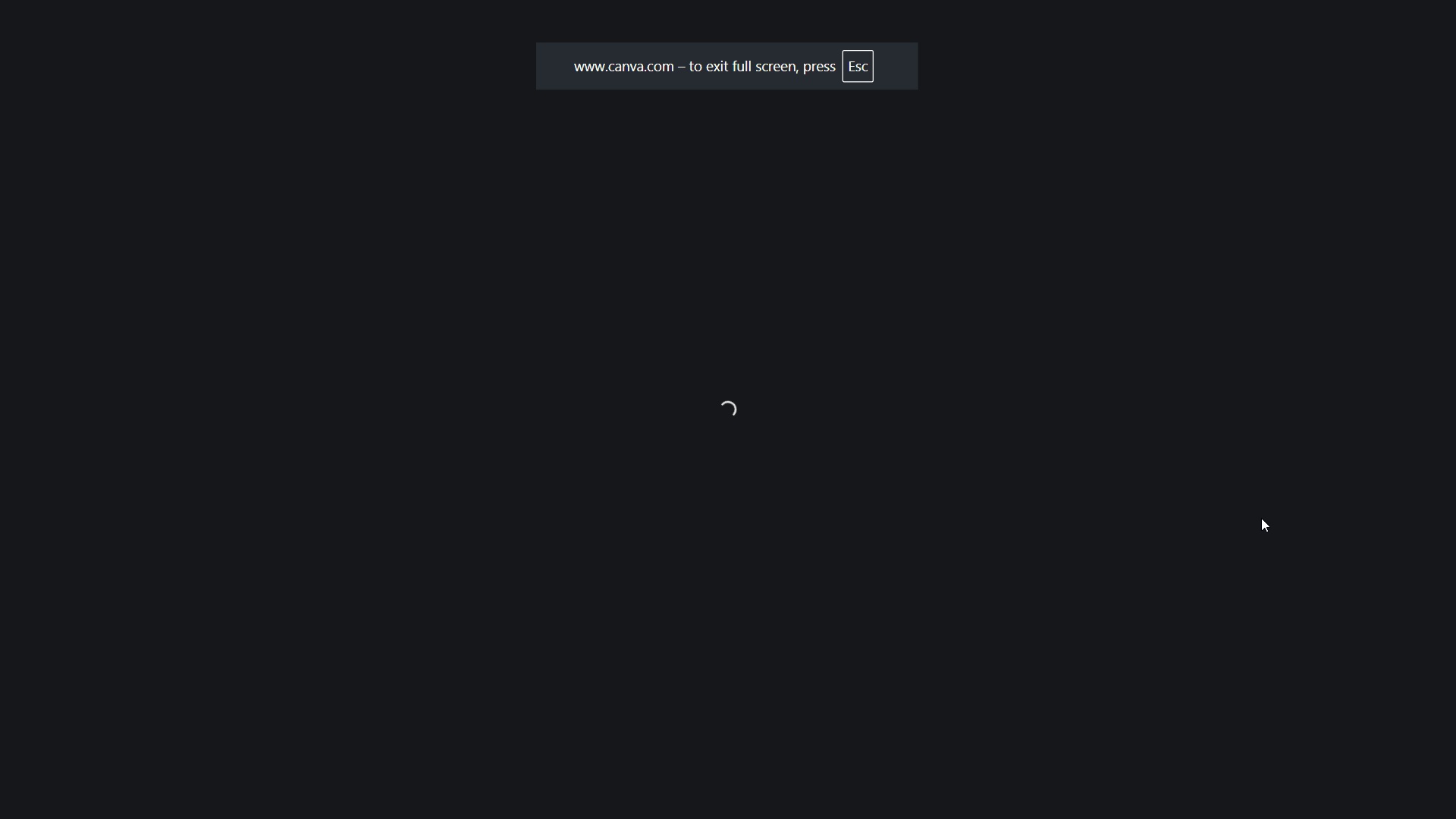 
key(ArrowRight)
 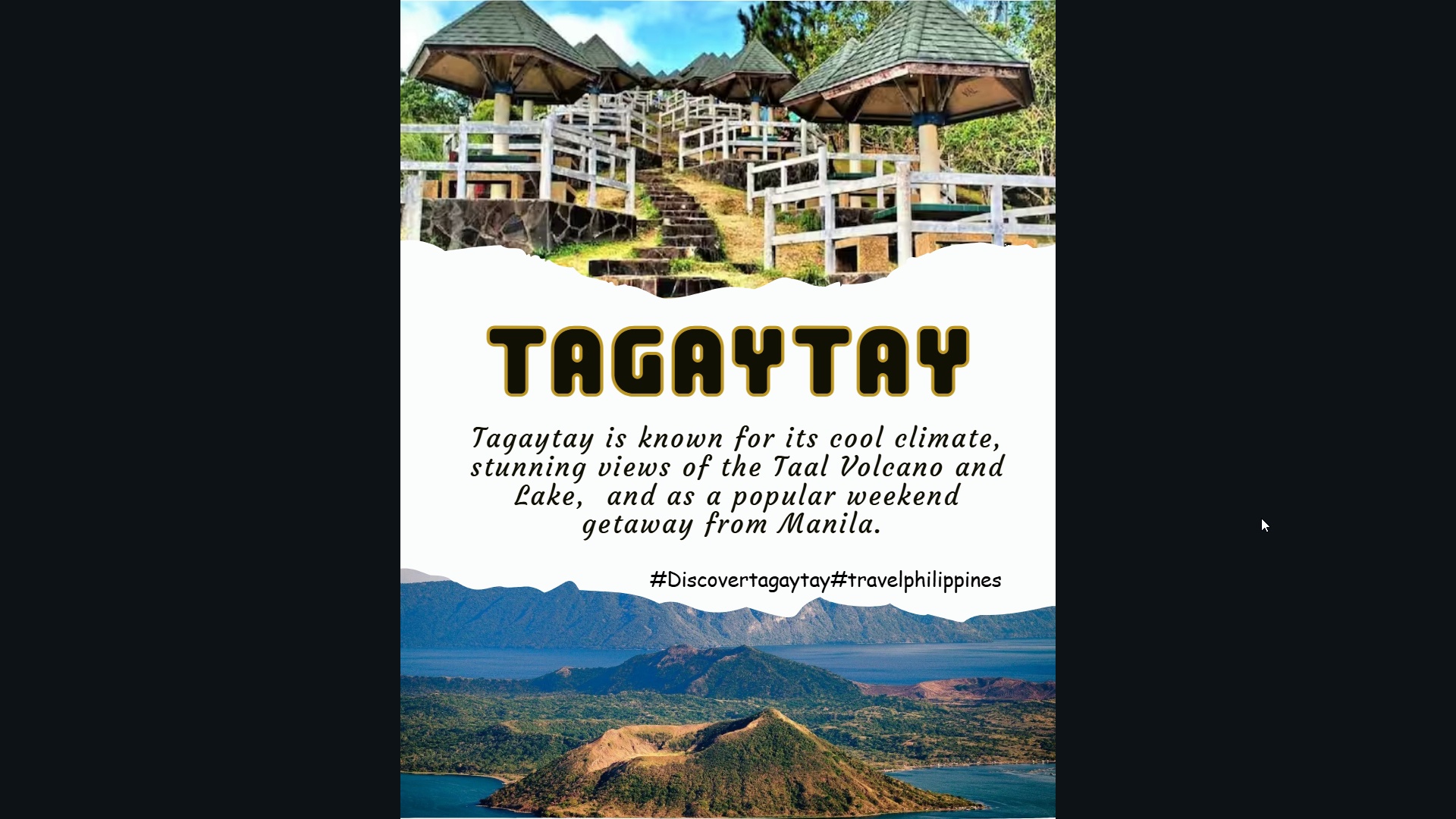 
hold_key(key=ArrowLeft, duration=0.3)
 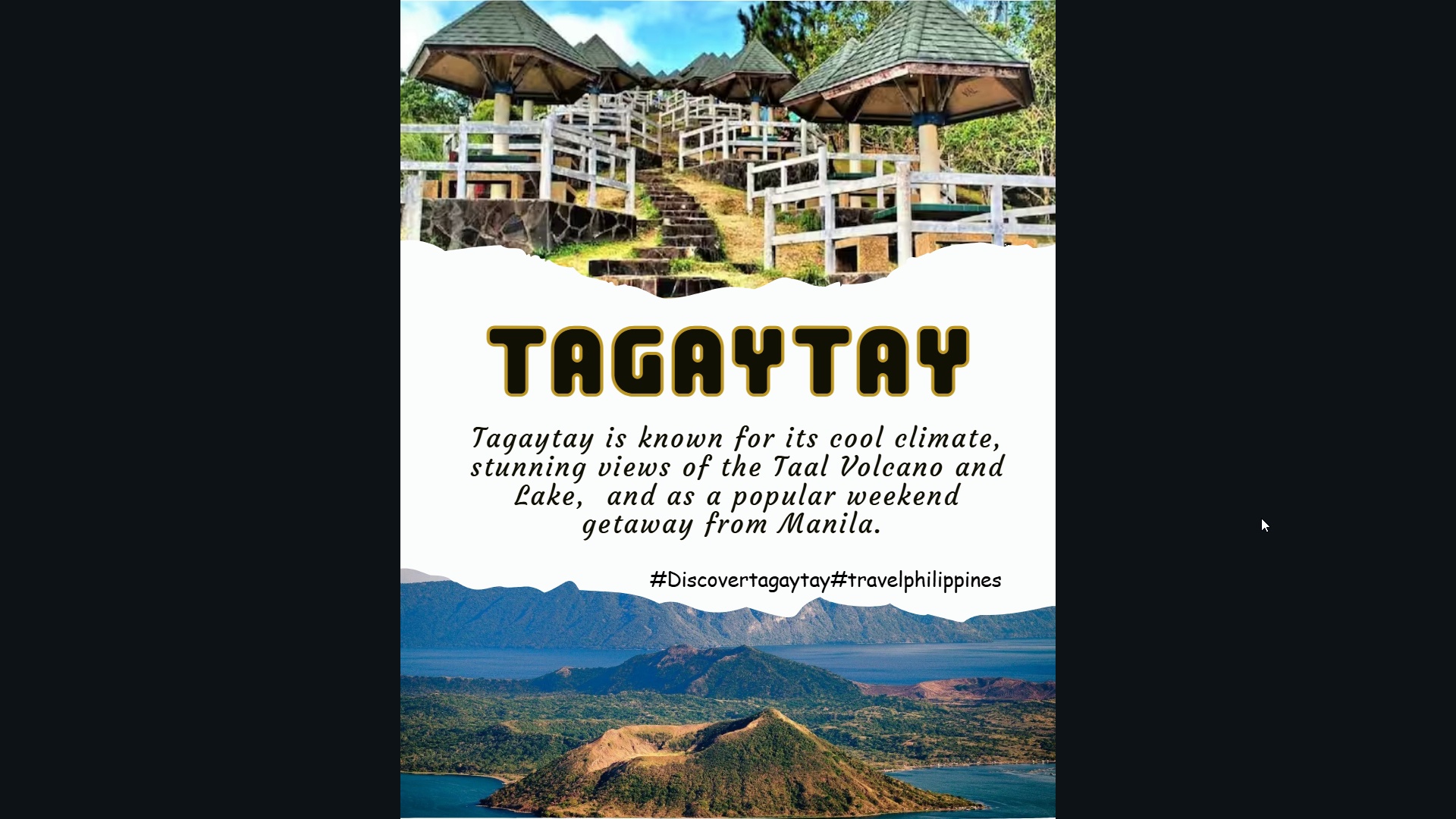 
key(ArrowRight)
 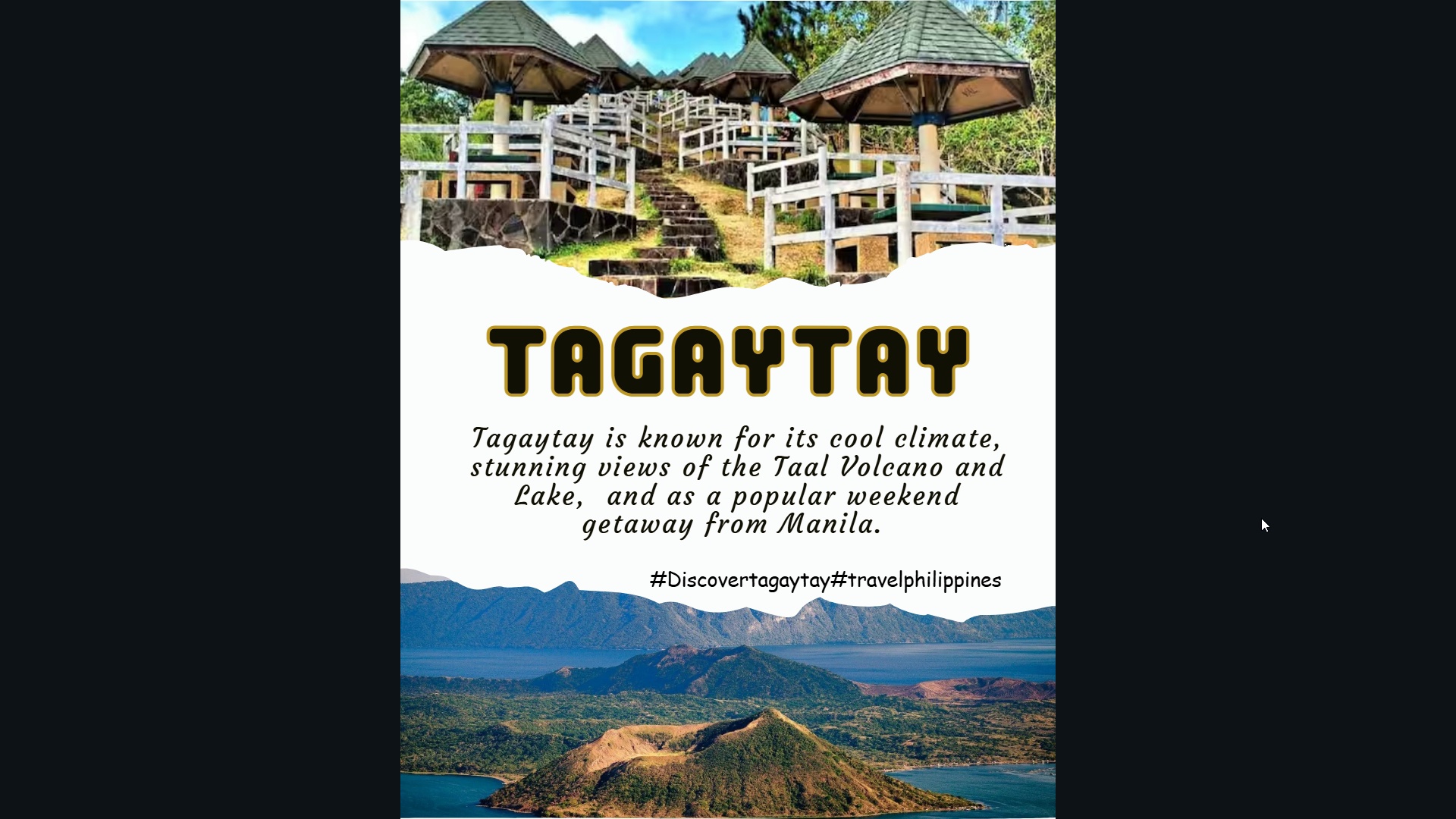 
key(ArrowRight)
 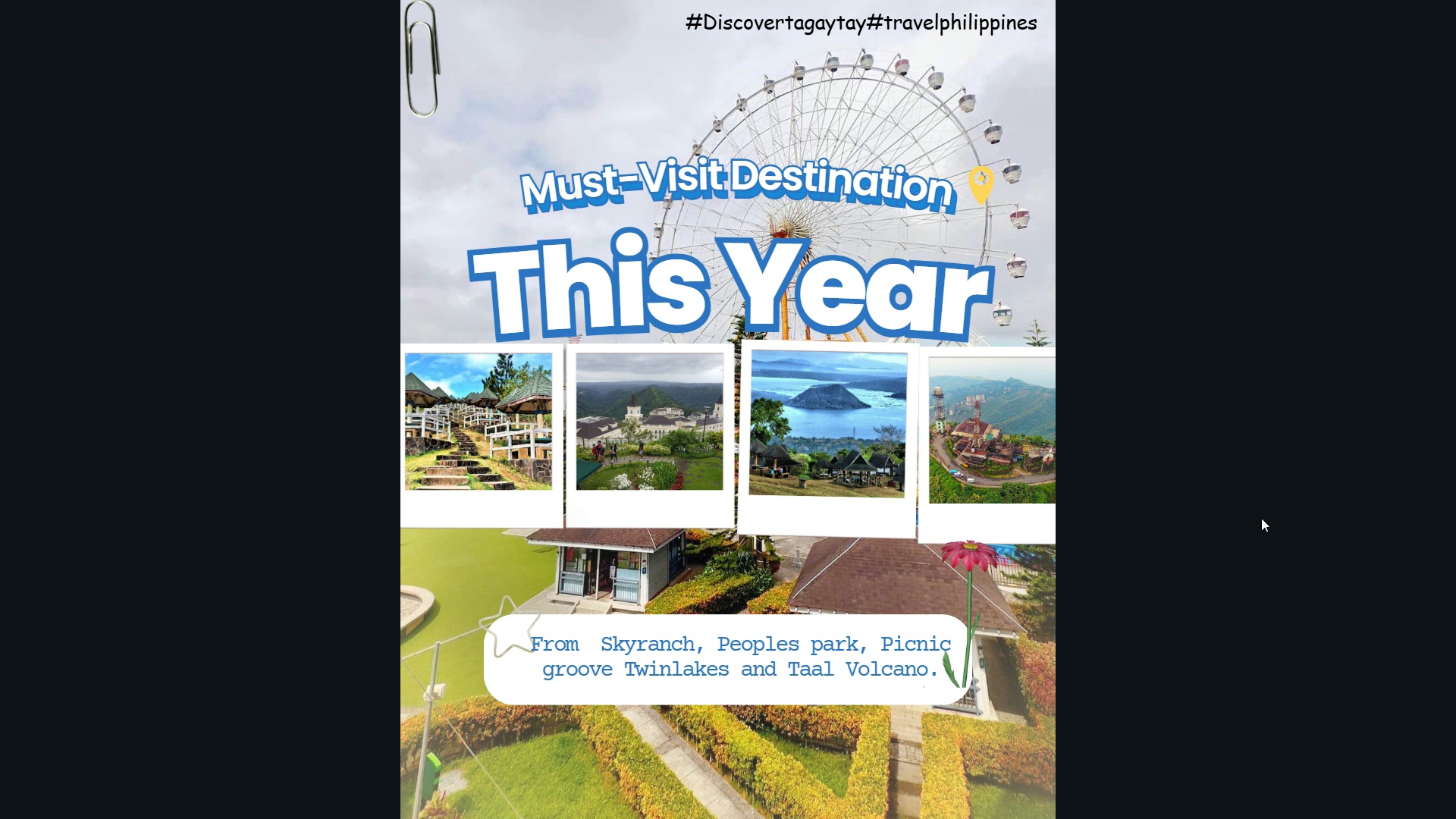 
key(ArrowRight)
 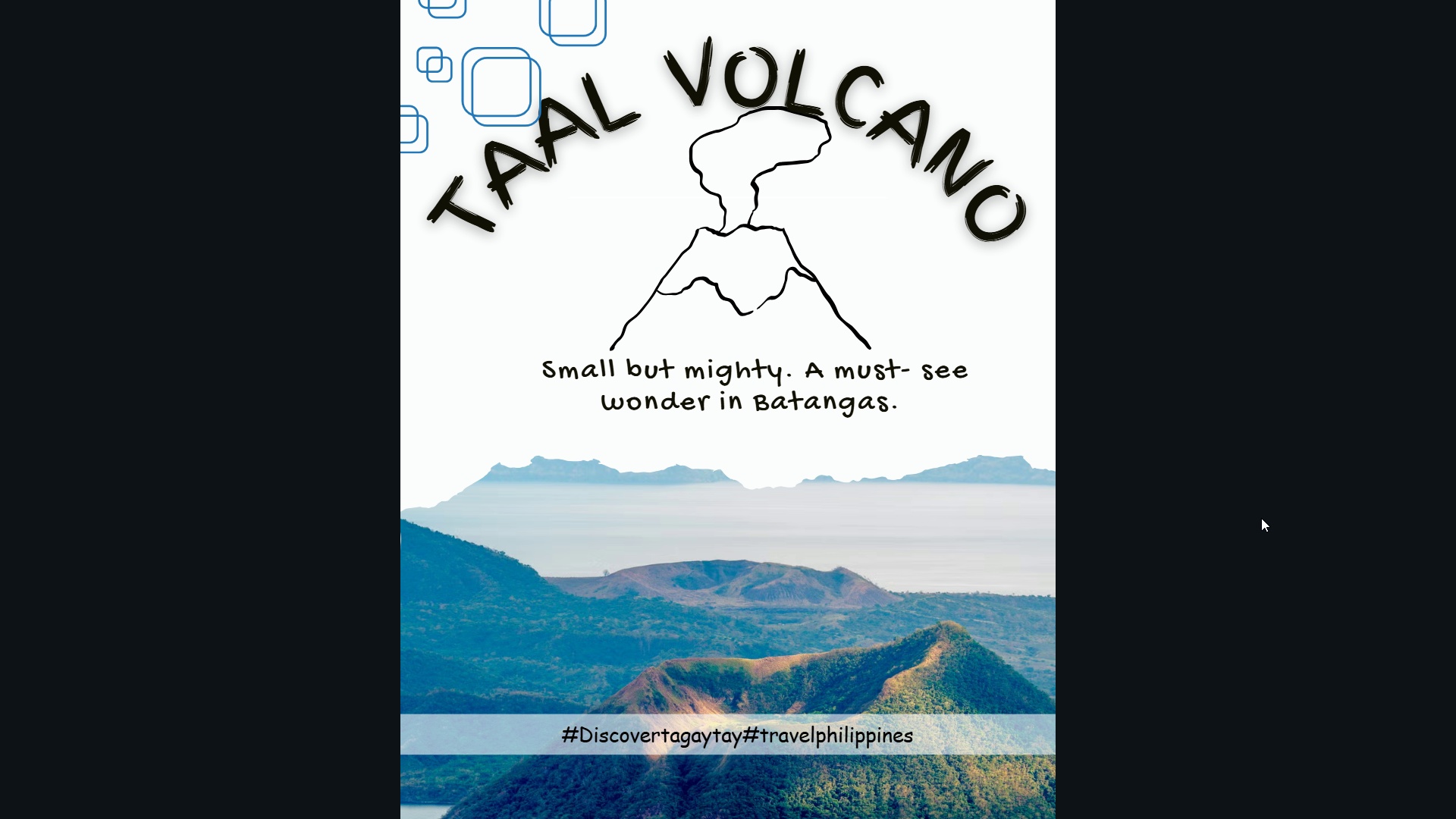 
key(ArrowRight)
 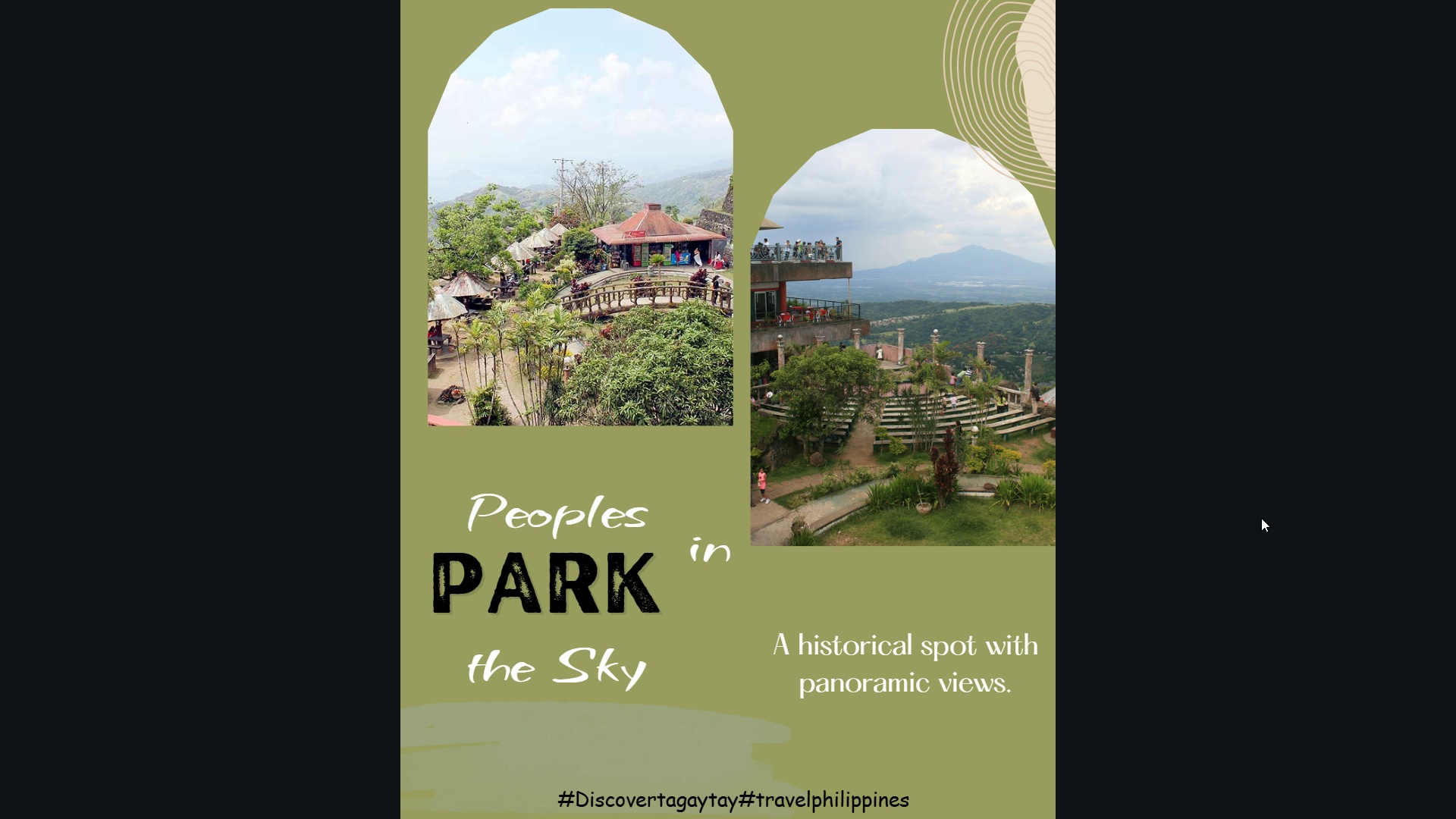 
key(ArrowRight)
 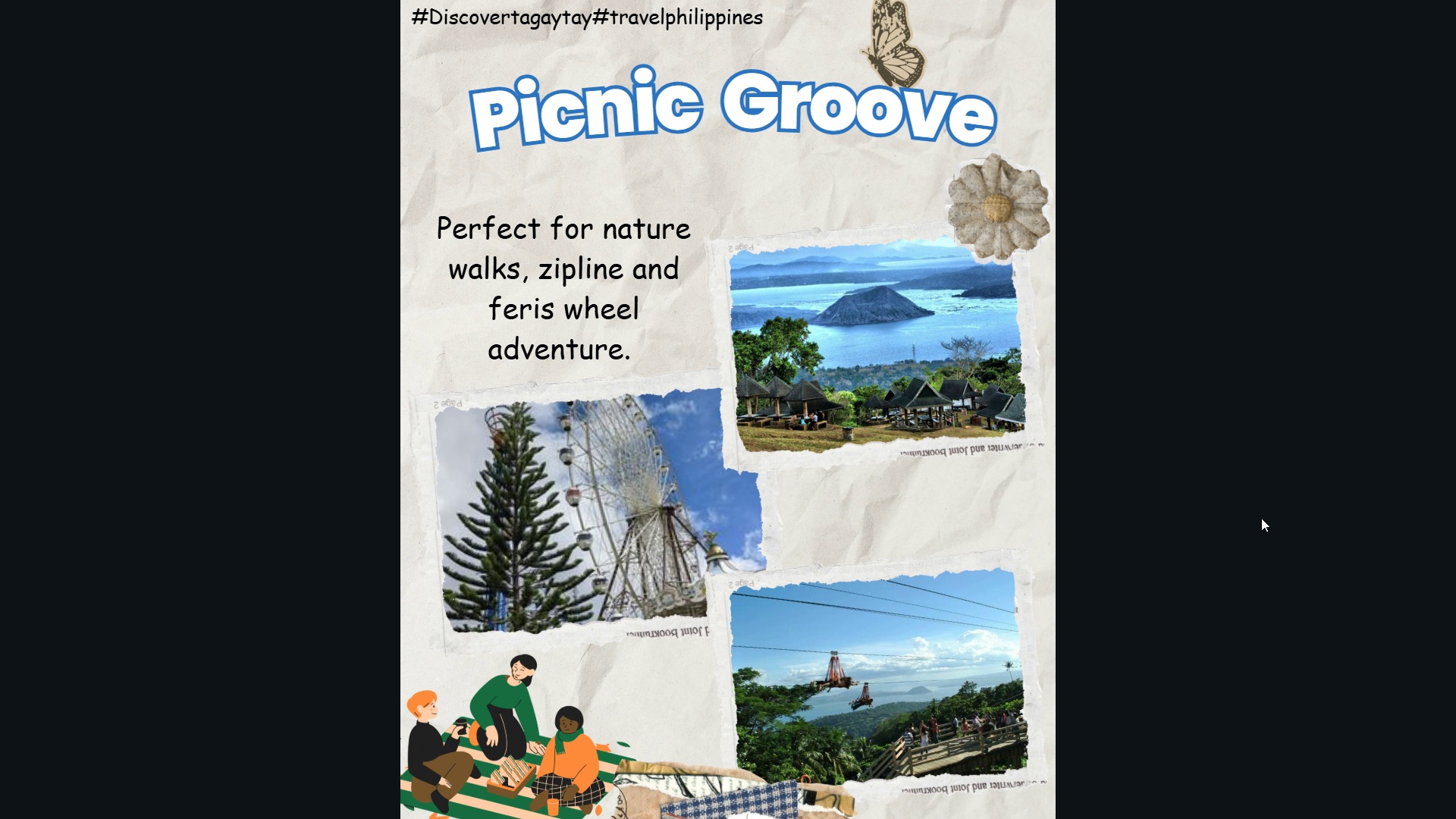 
key(ArrowRight)
 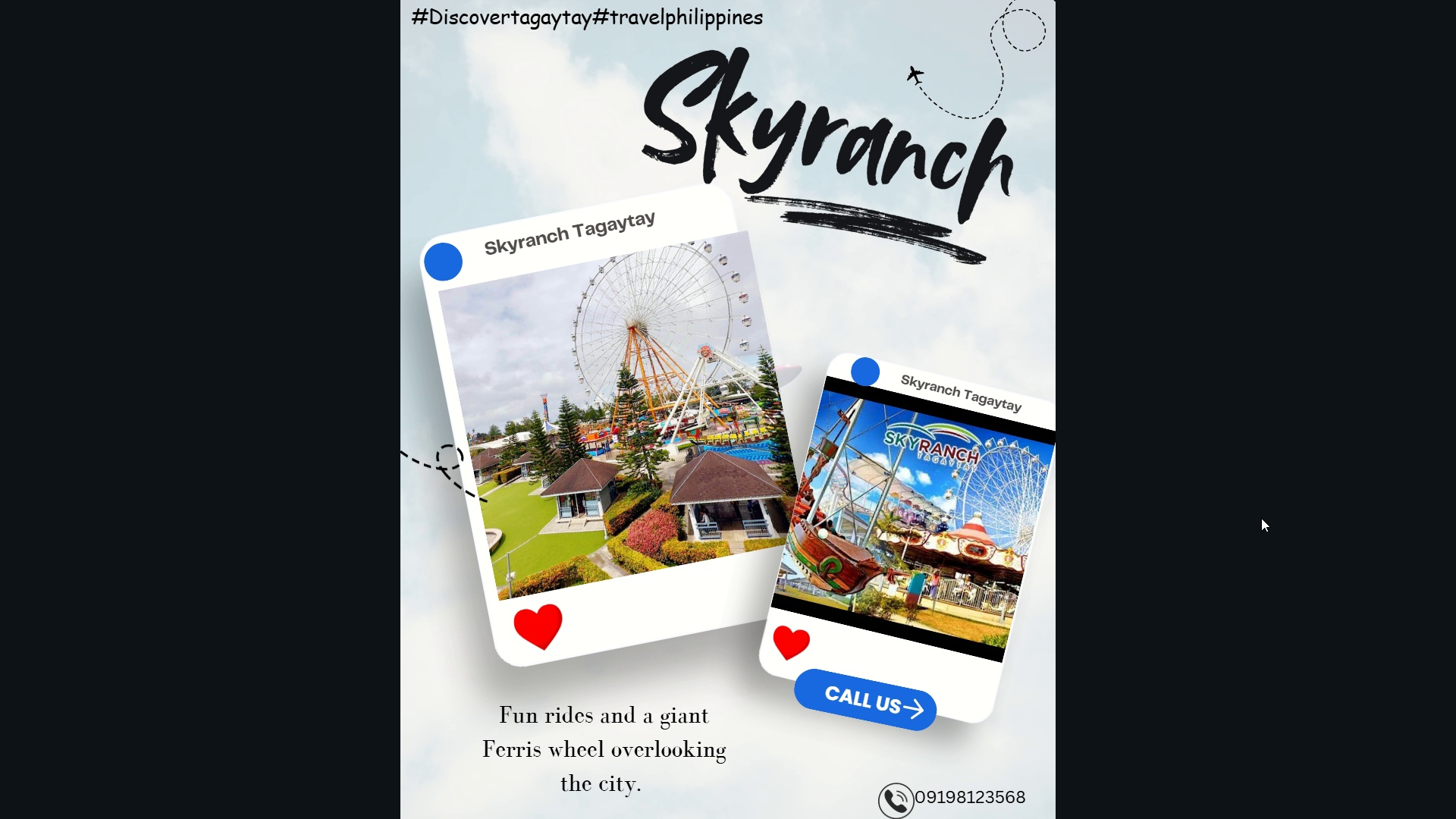 
key(ArrowRight)
 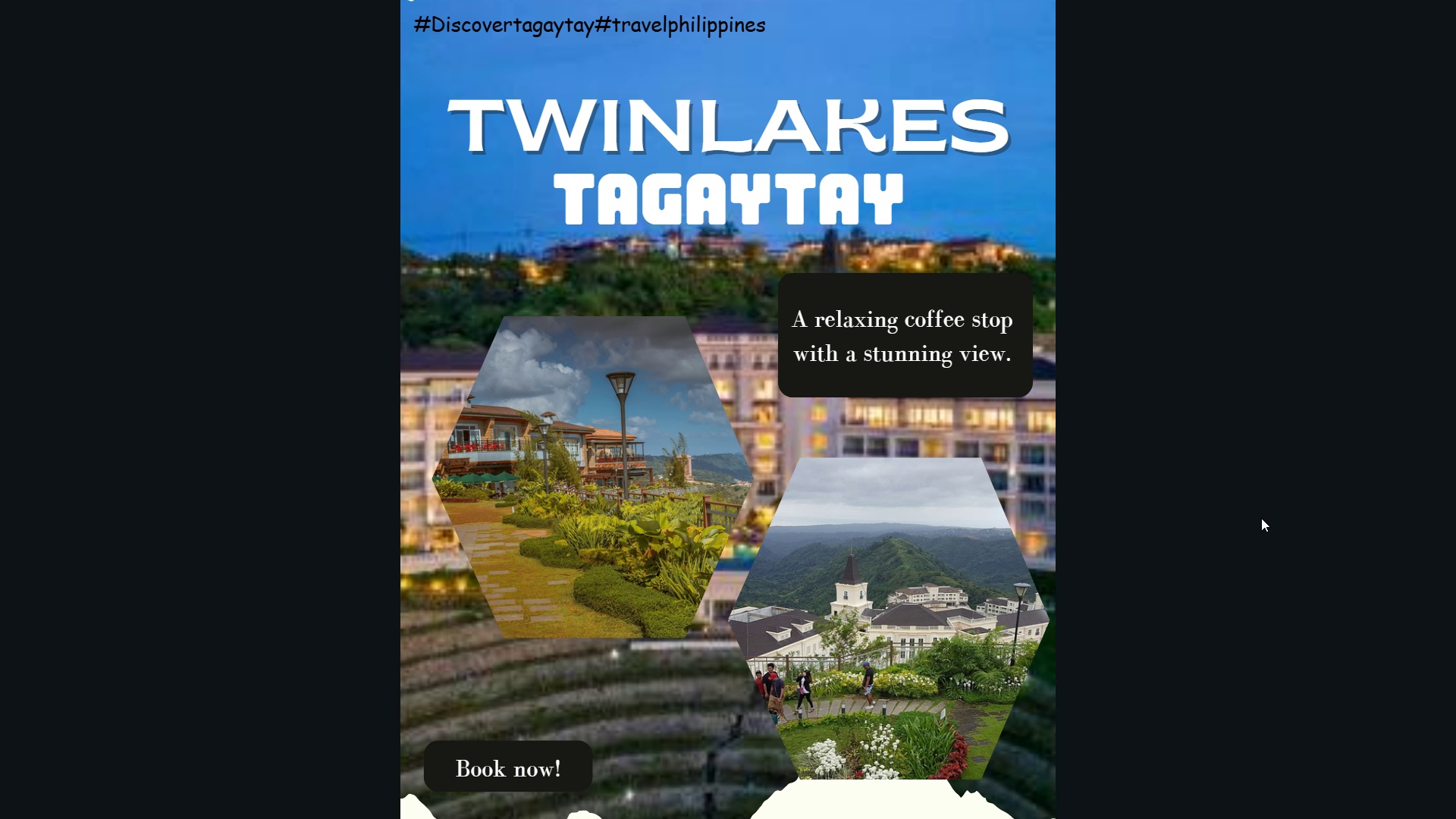 
key(ArrowLeft)
 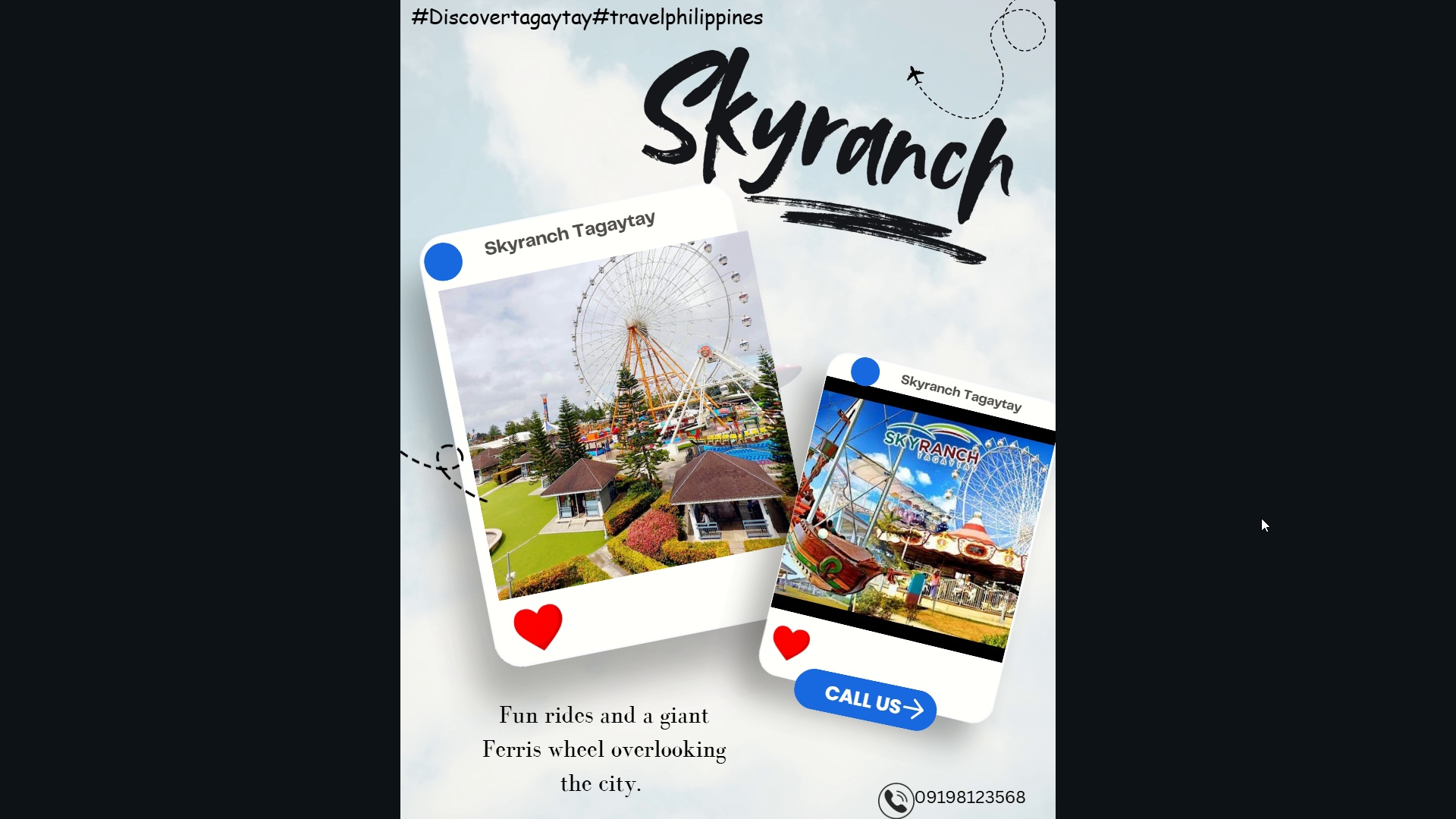 
hold_key(key=ArrowRight, duration=0.32)
 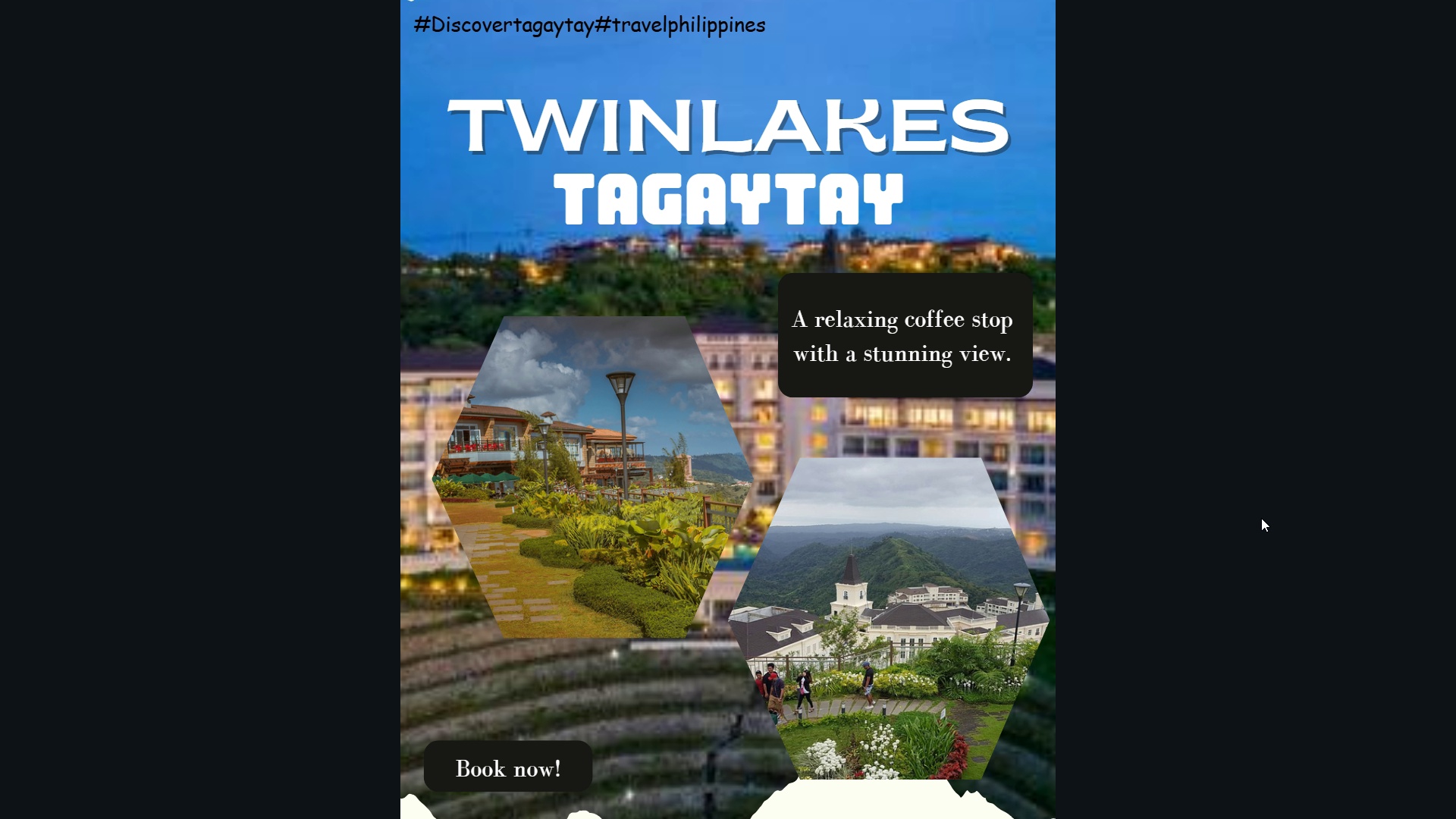 
key(ArrowRight)
 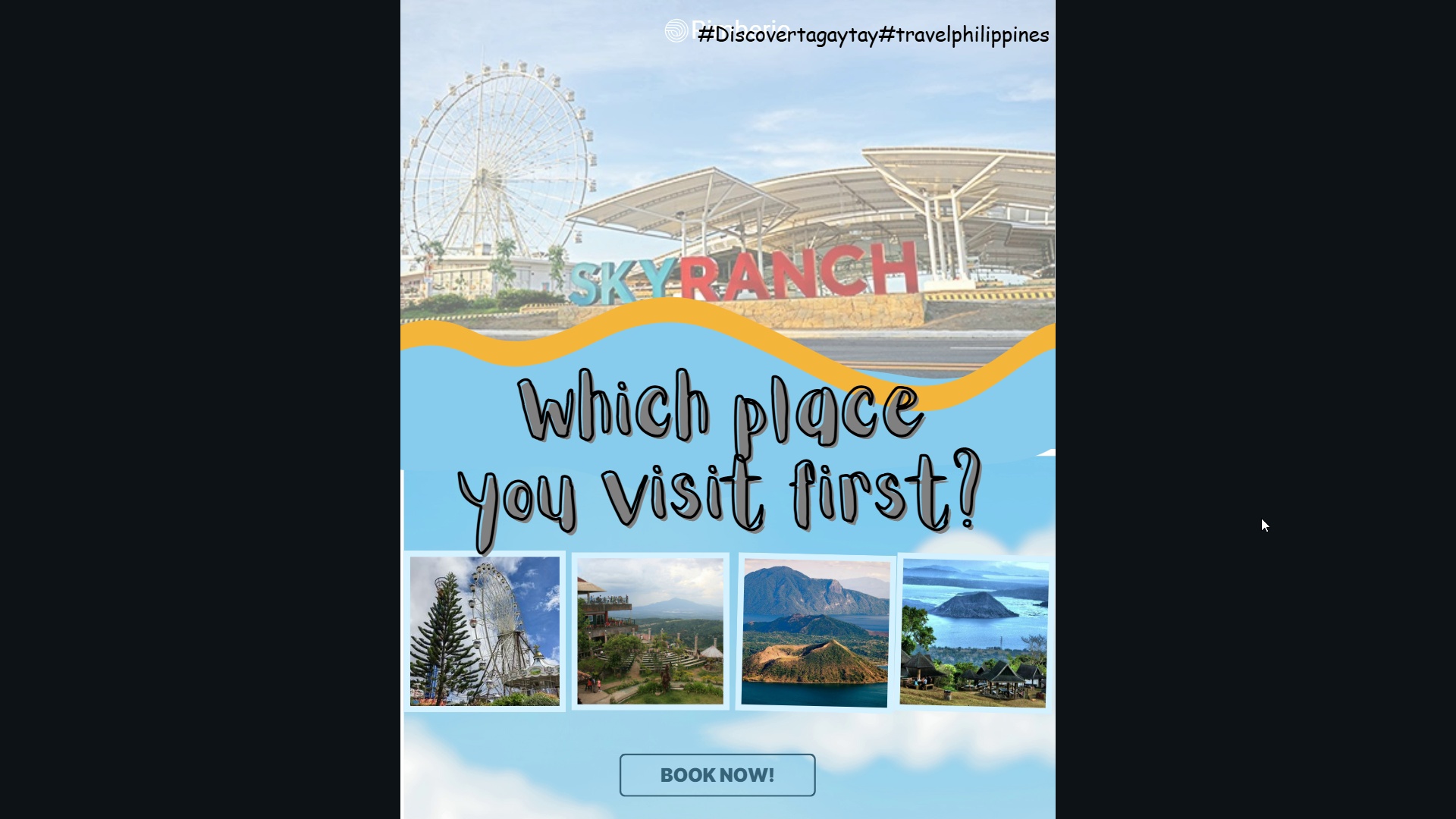 
key(ArrowRight)
 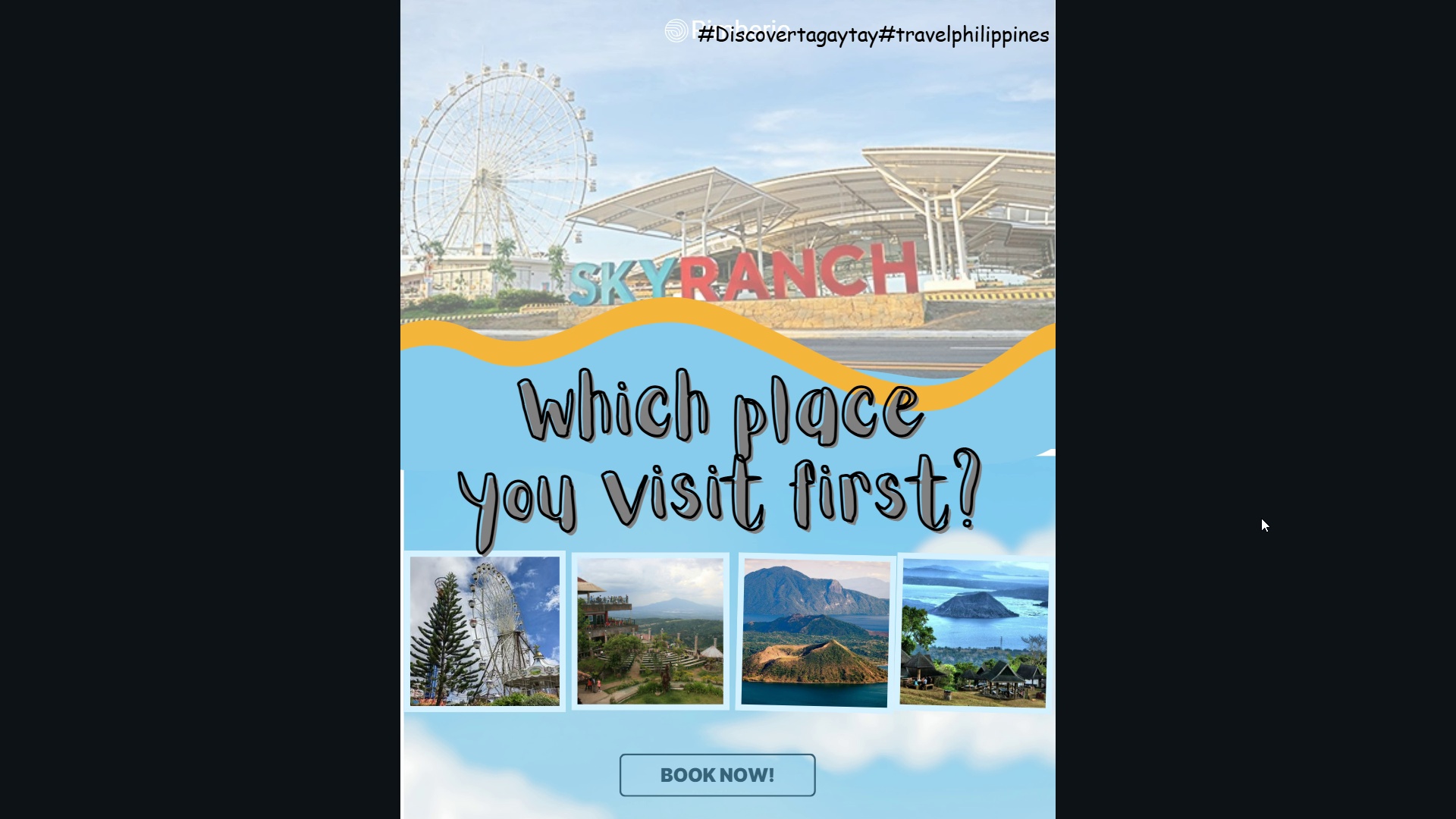 
key(ArrowLeft)
 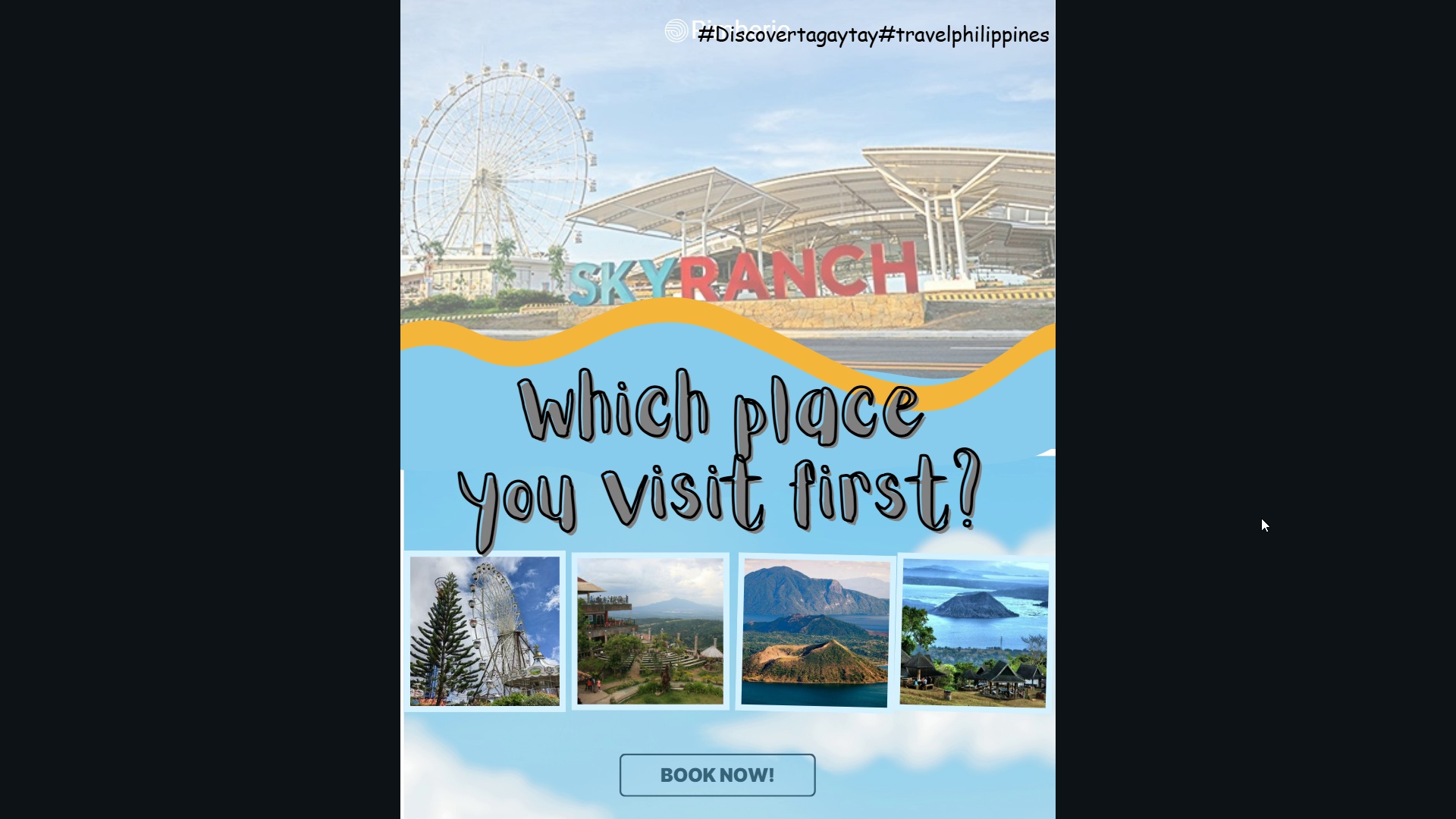 
key(ArrowRight)
 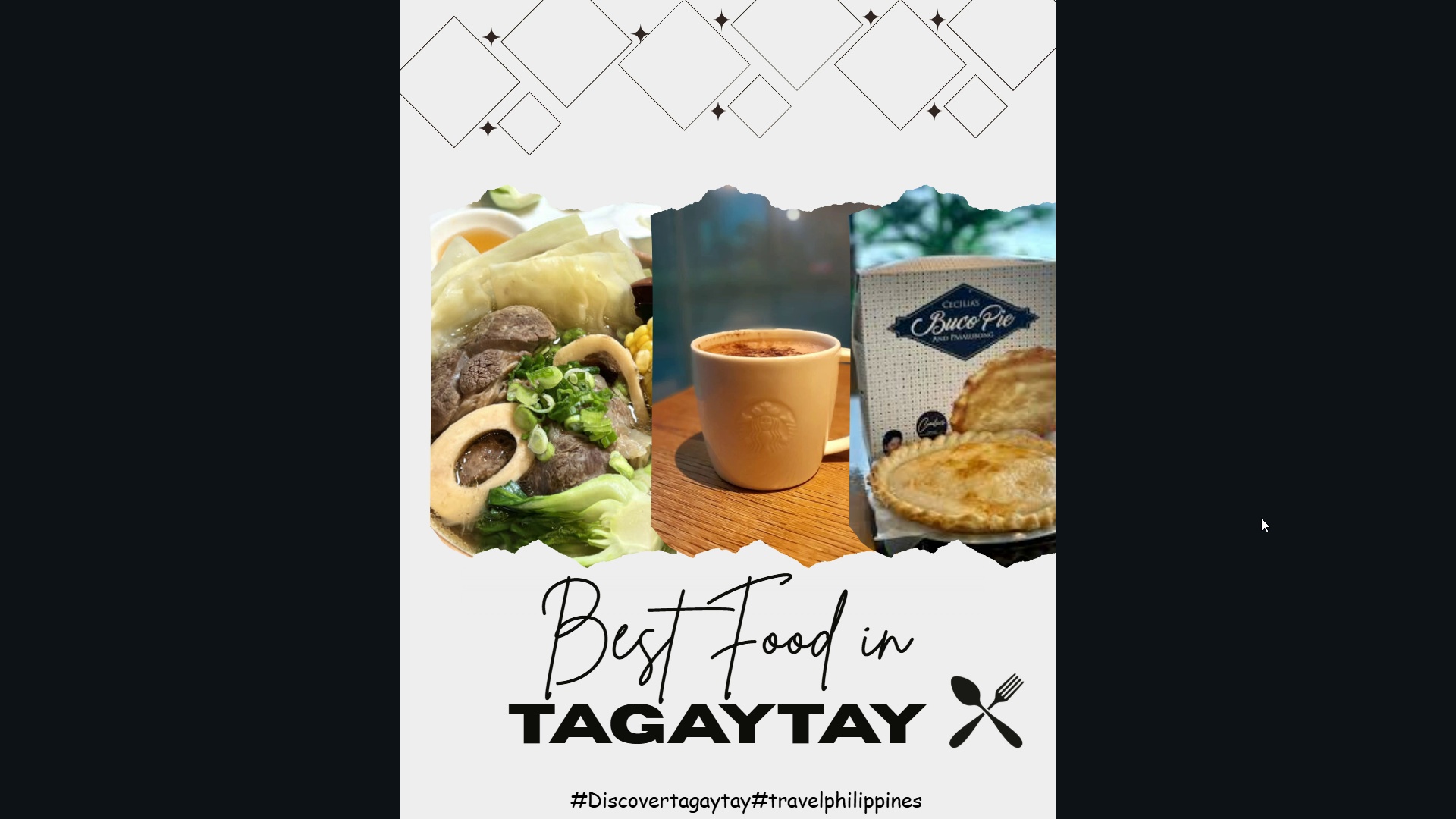 
key(ArrowRight)
 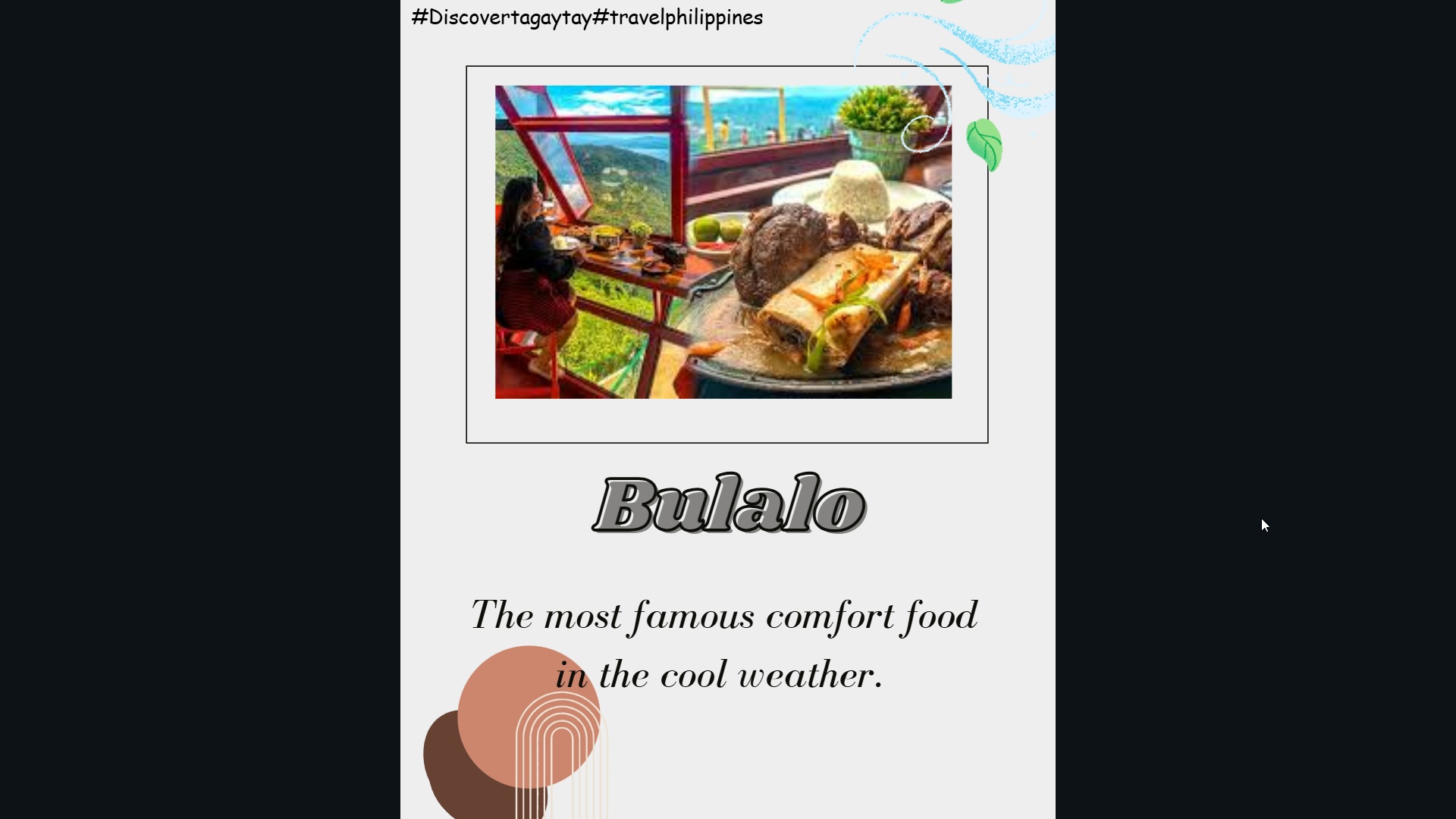 
key(ArrowRight)
 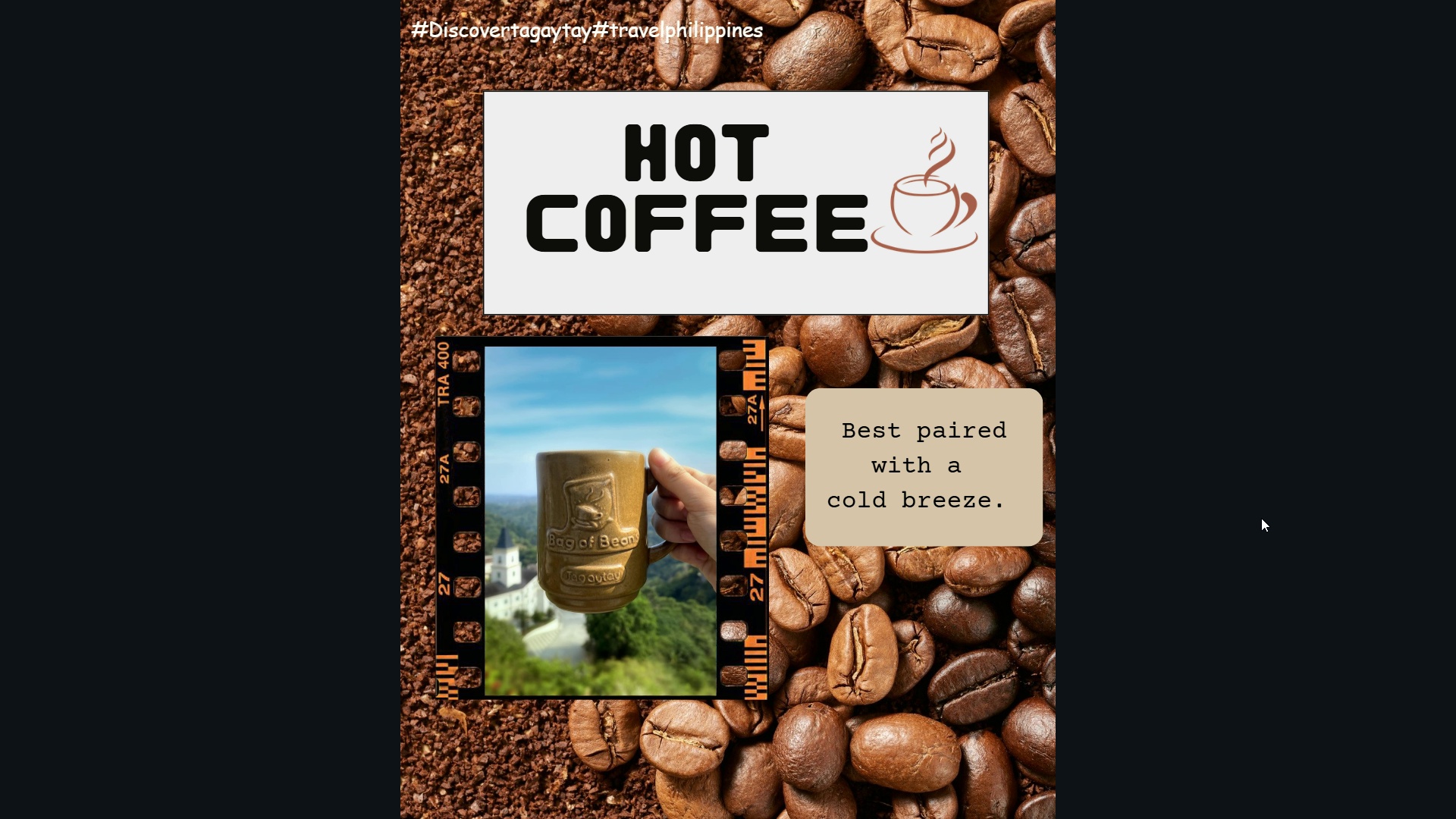 
key(ArrowRight)
 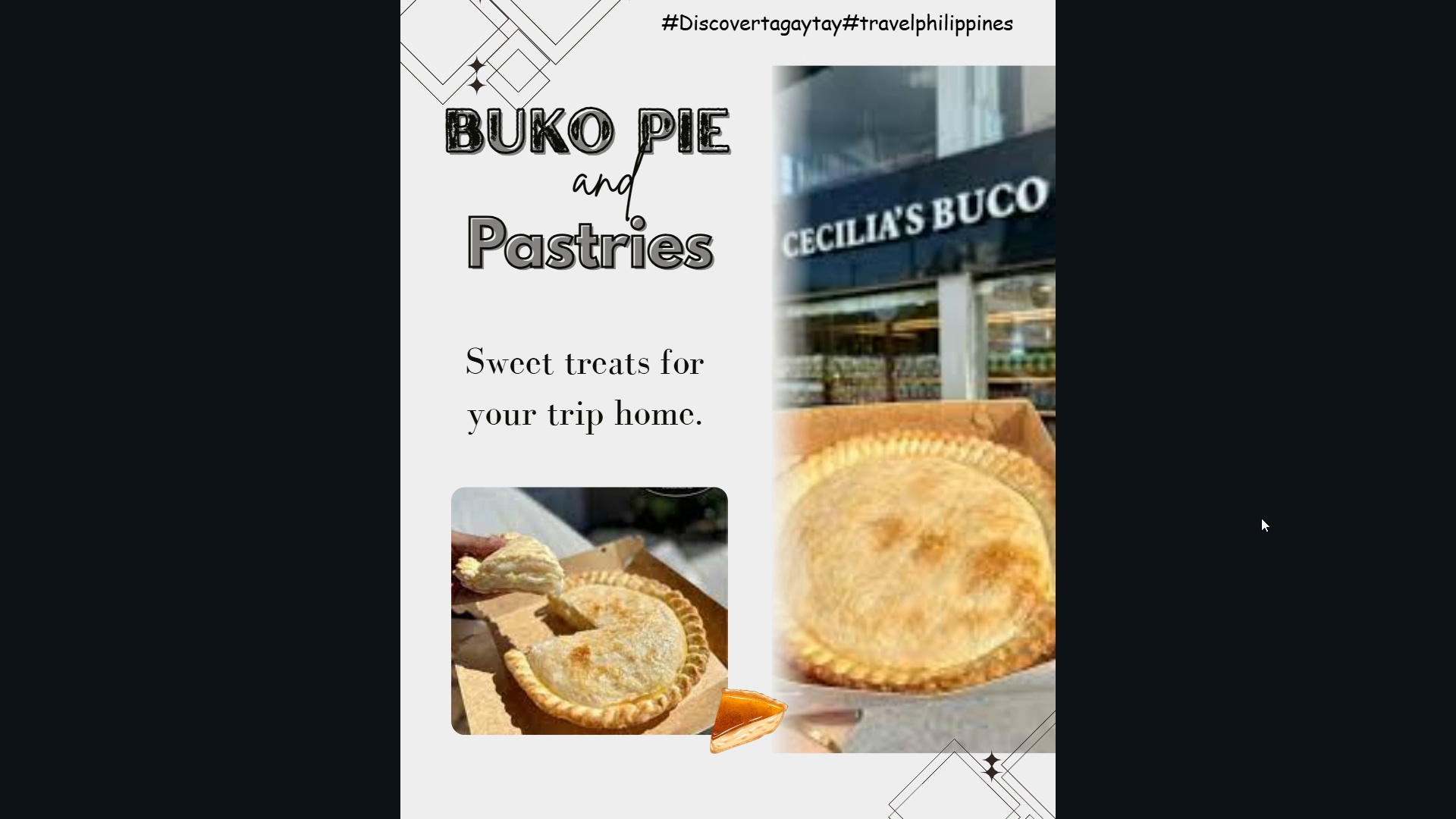 
key(ArrowRight)
 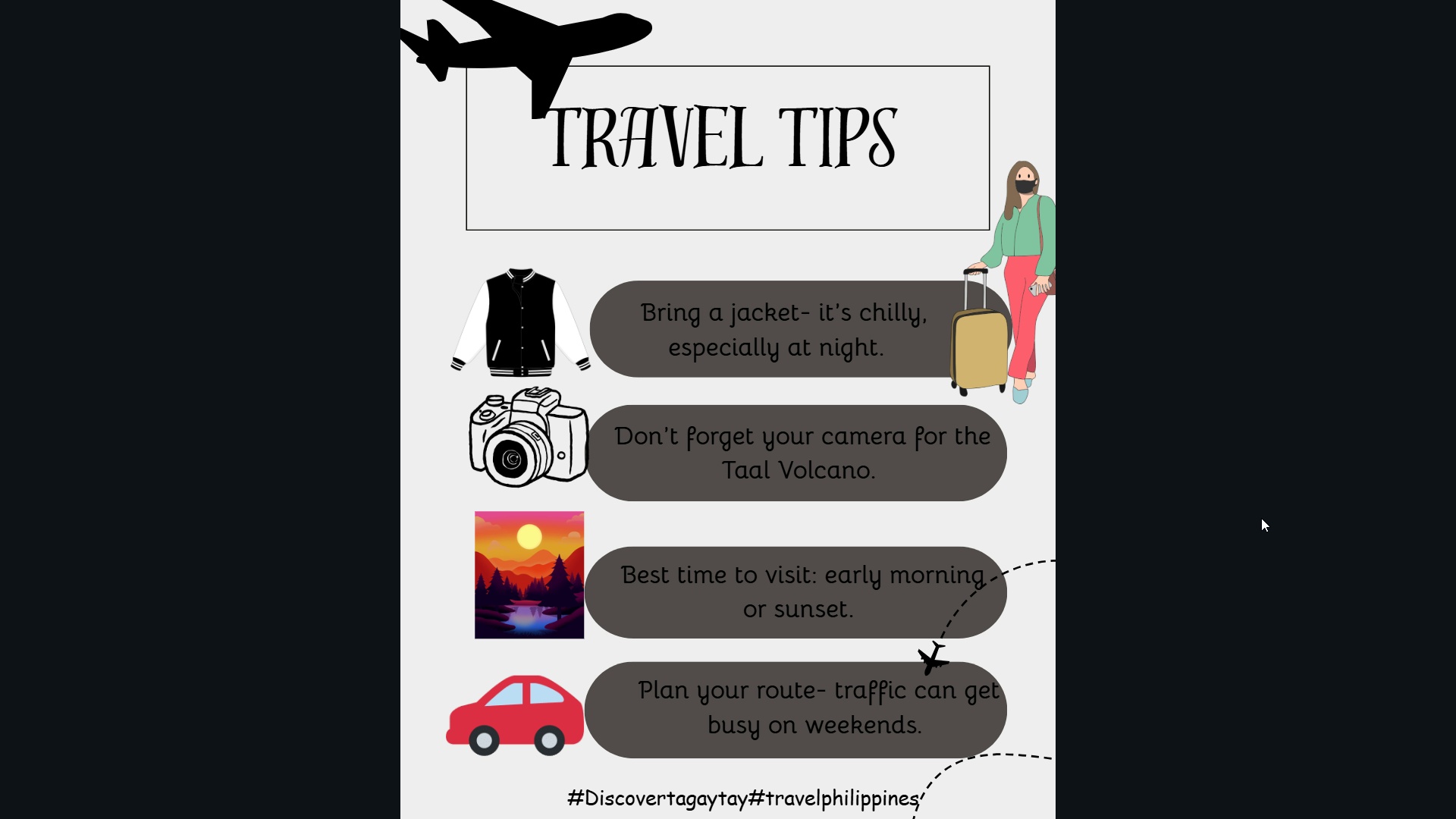 
key(ArrowRight)
 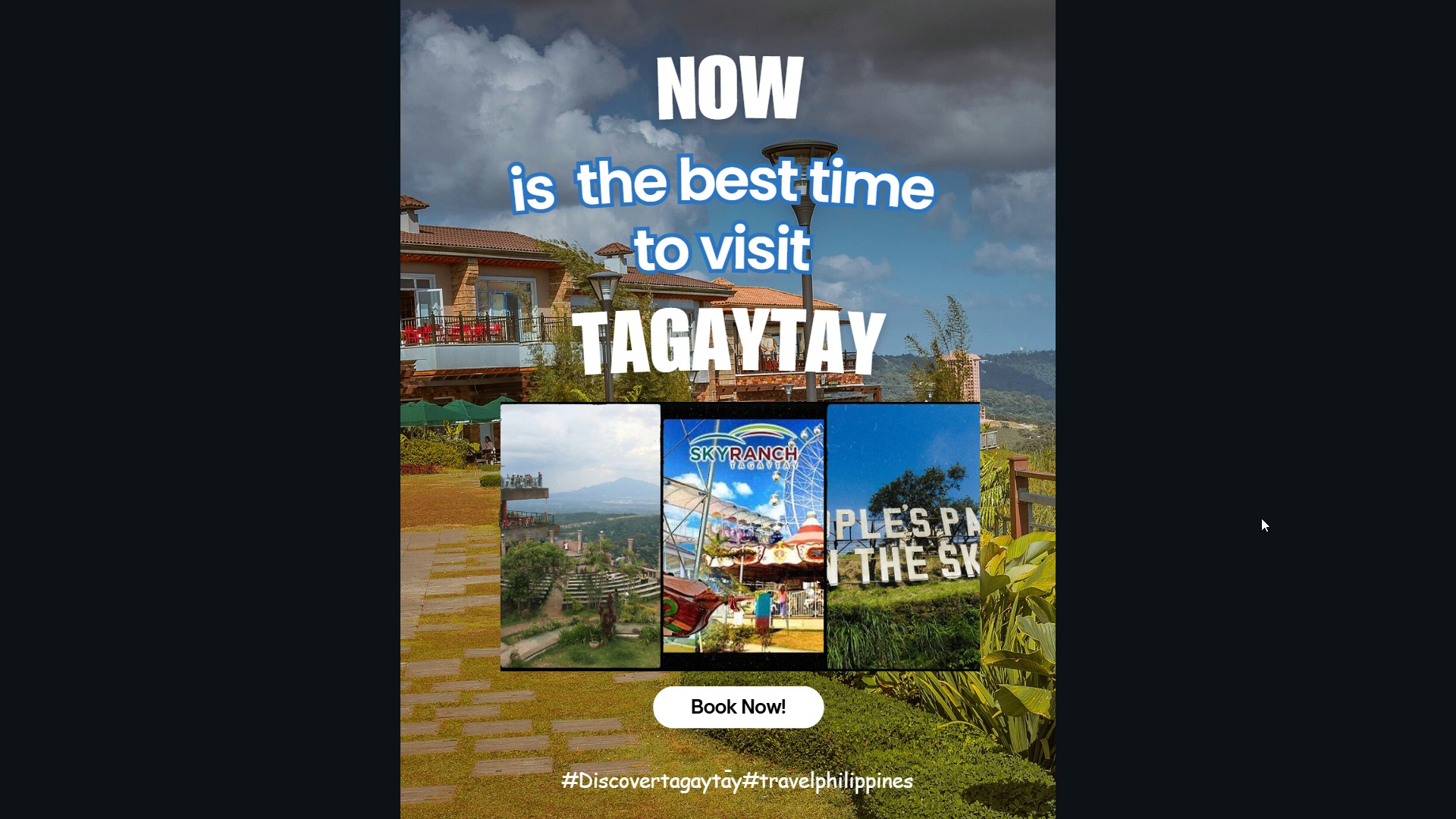 
wait(5.65)
 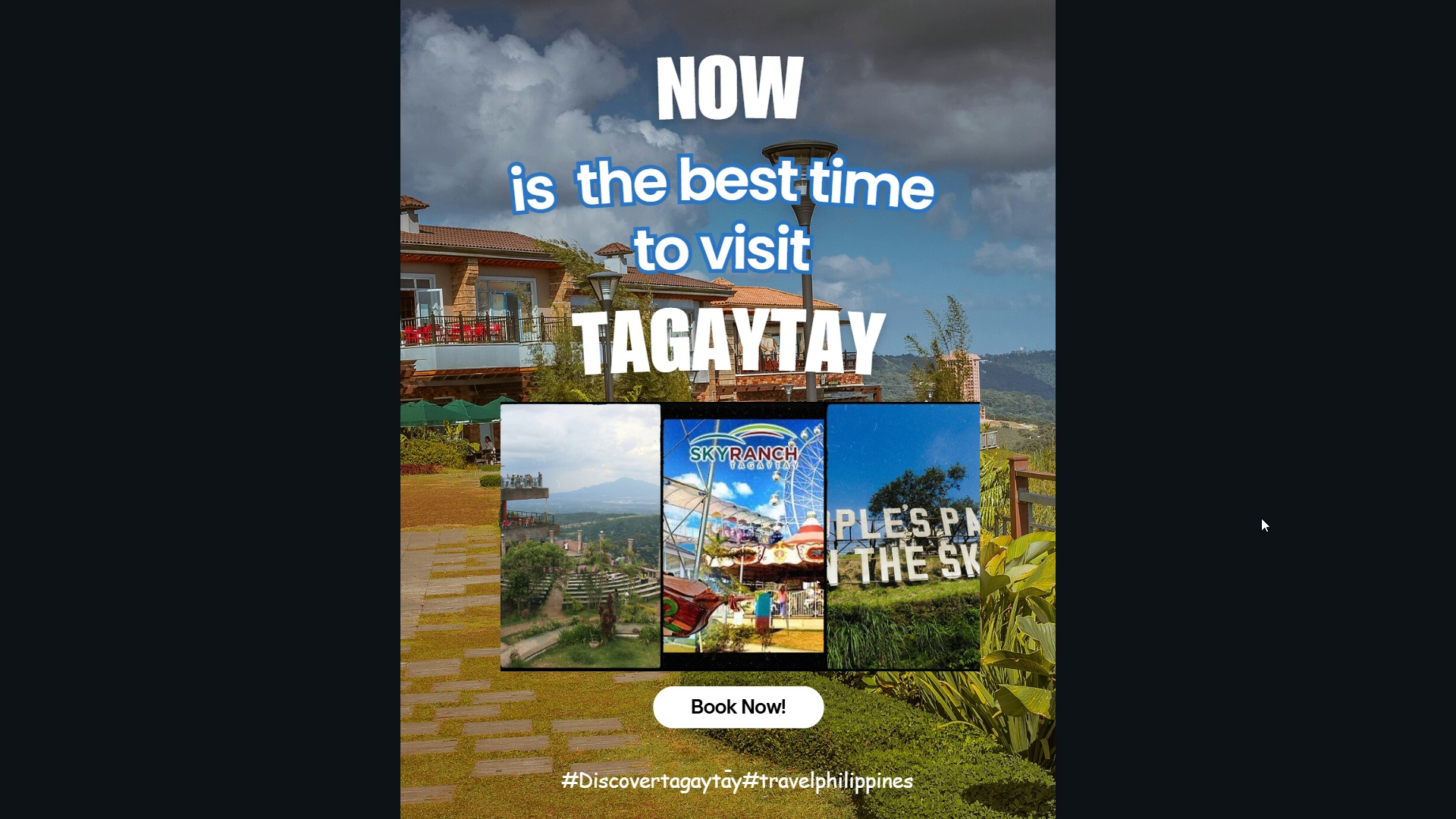 
key(Escape)
 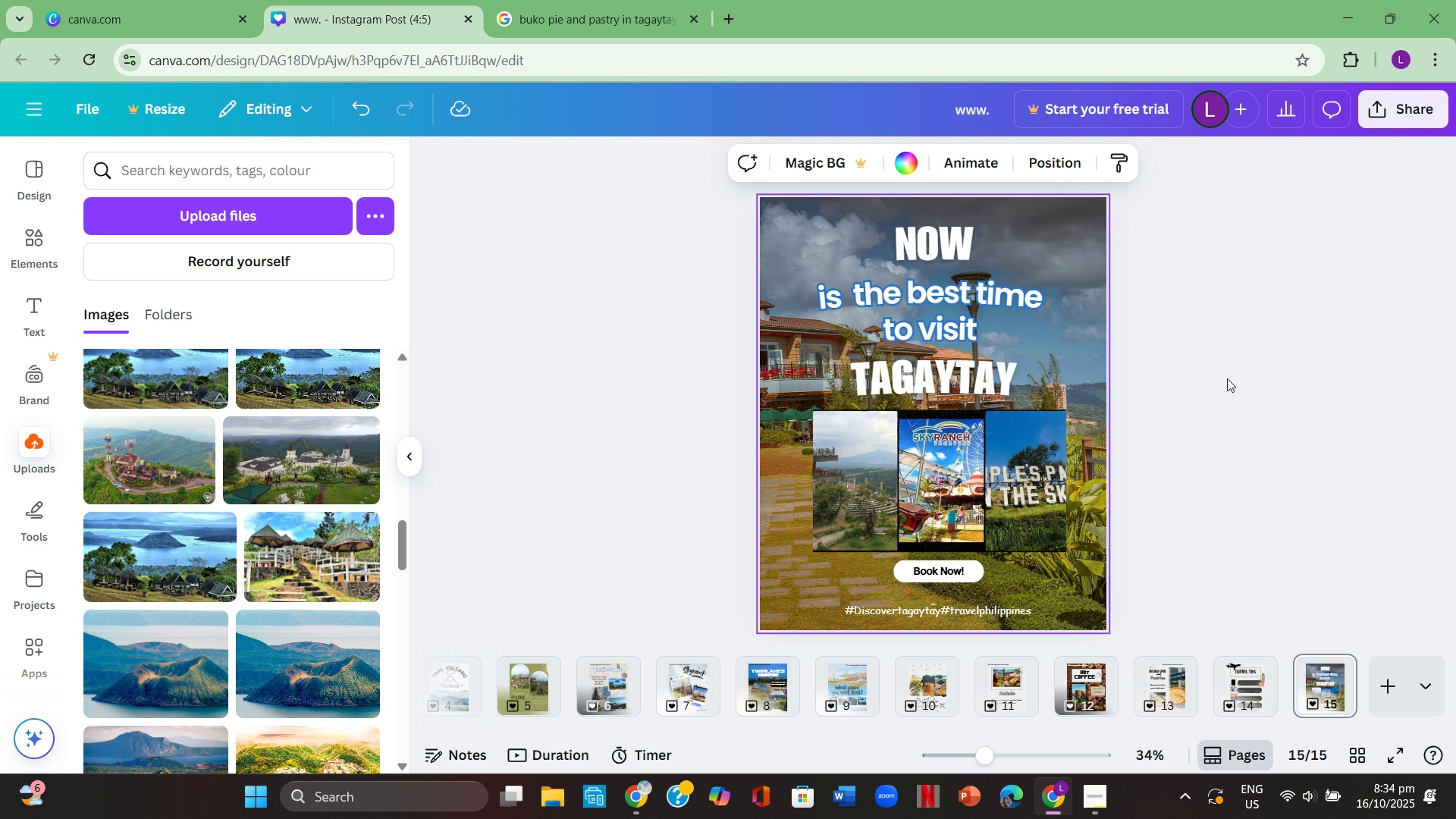 
left_click([1379, 108])
 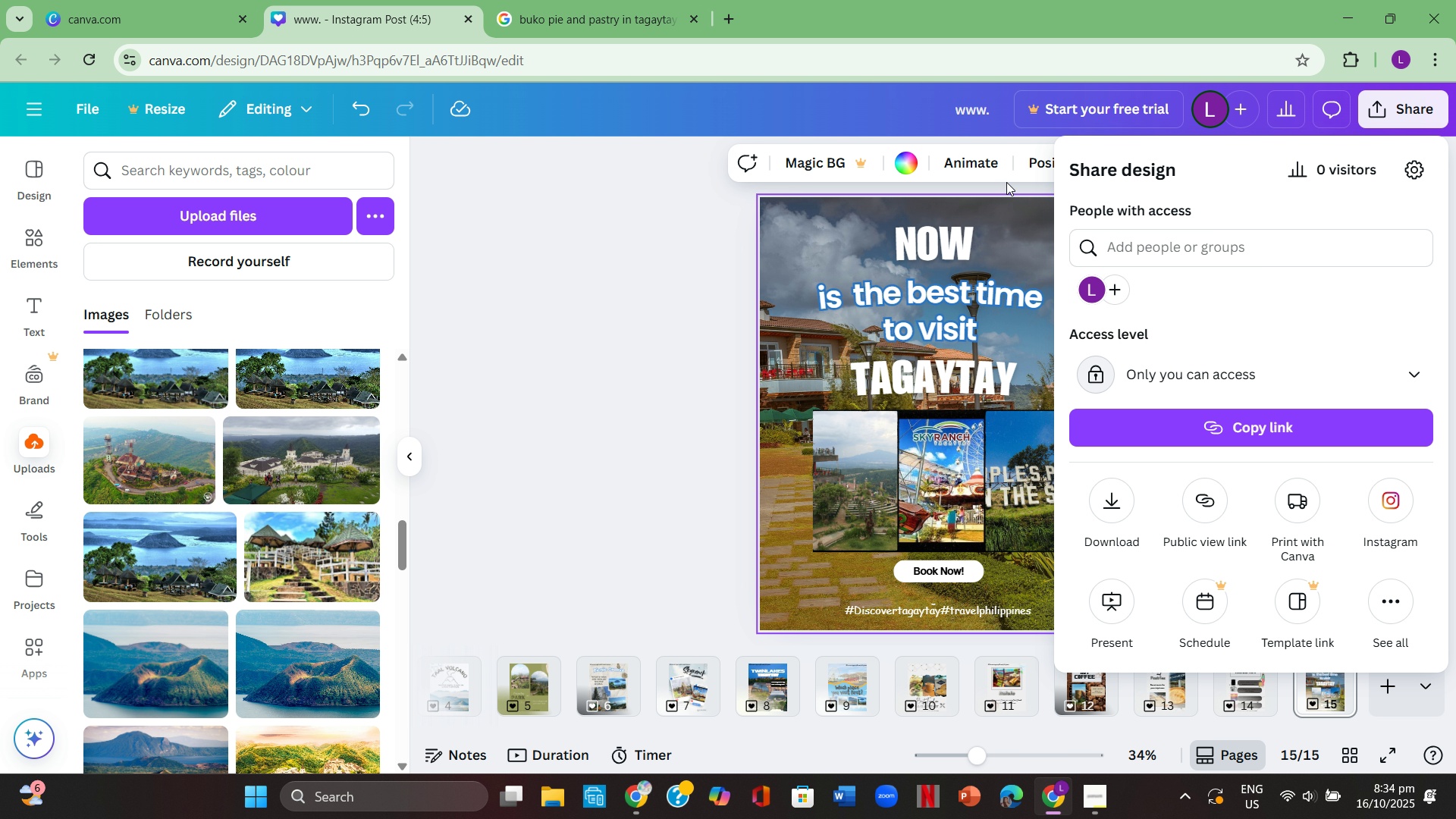 
left_click([675, 213])
 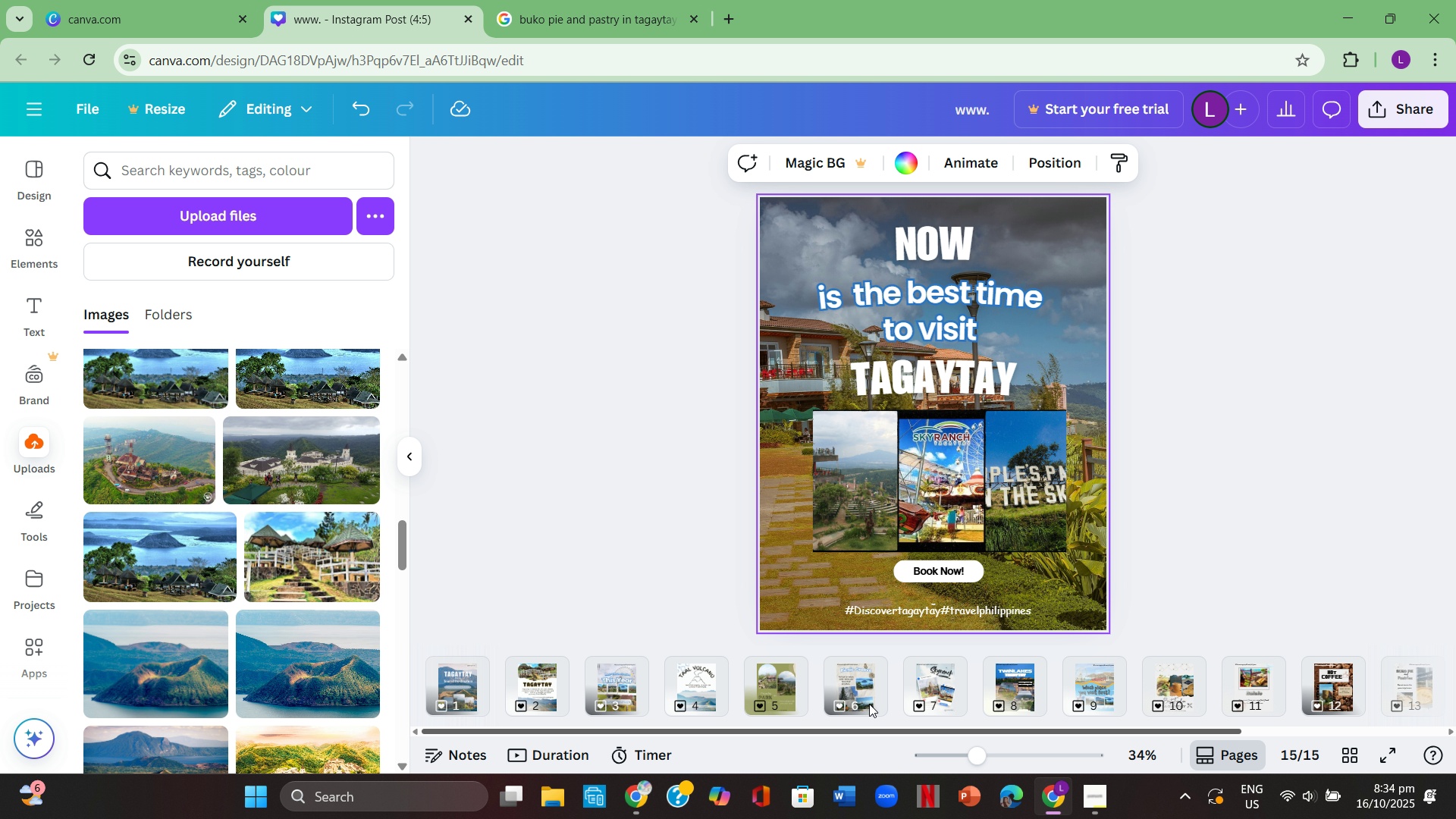 
left_click([466, 675])
 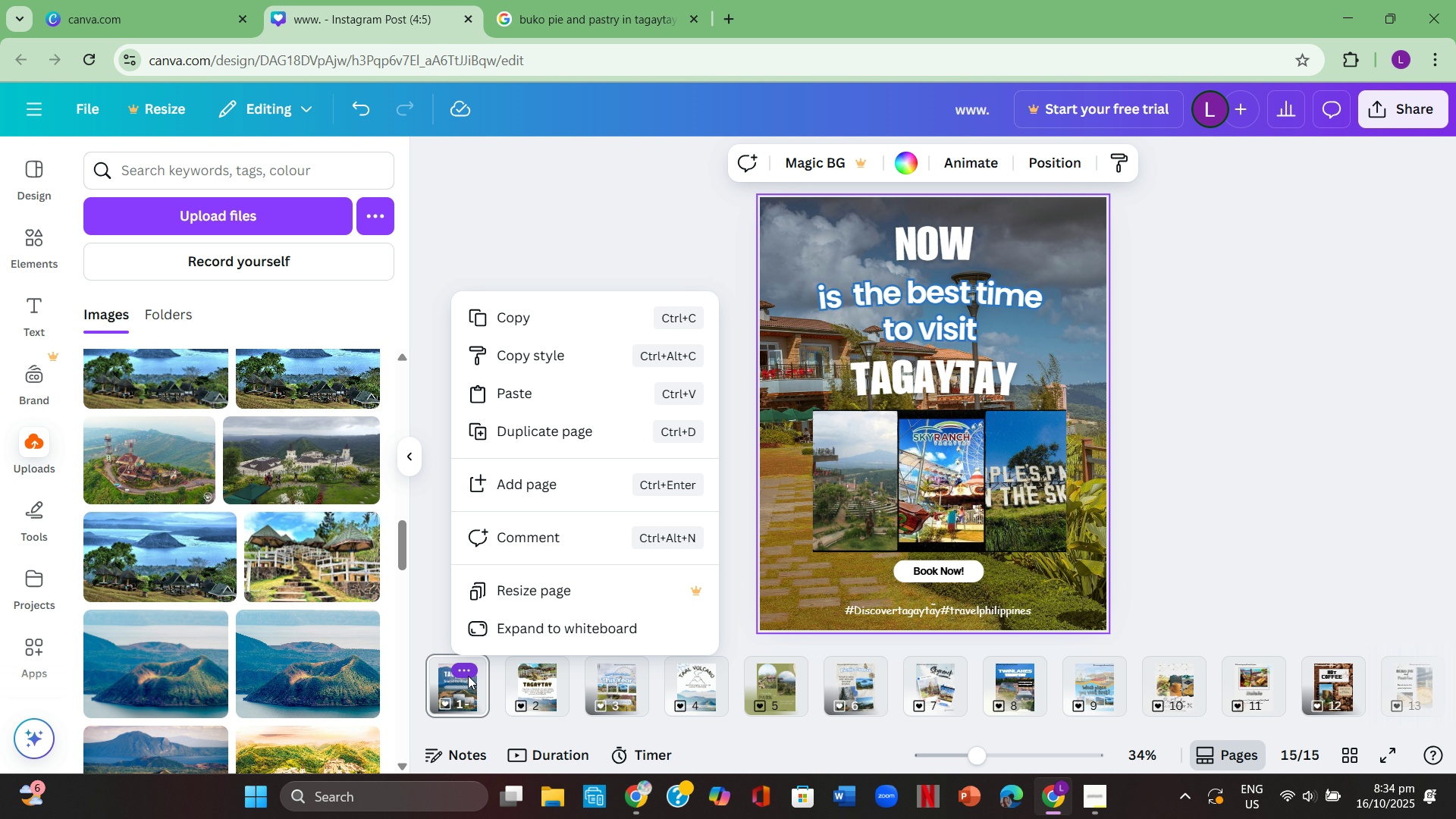 
left_click([468, 688])
 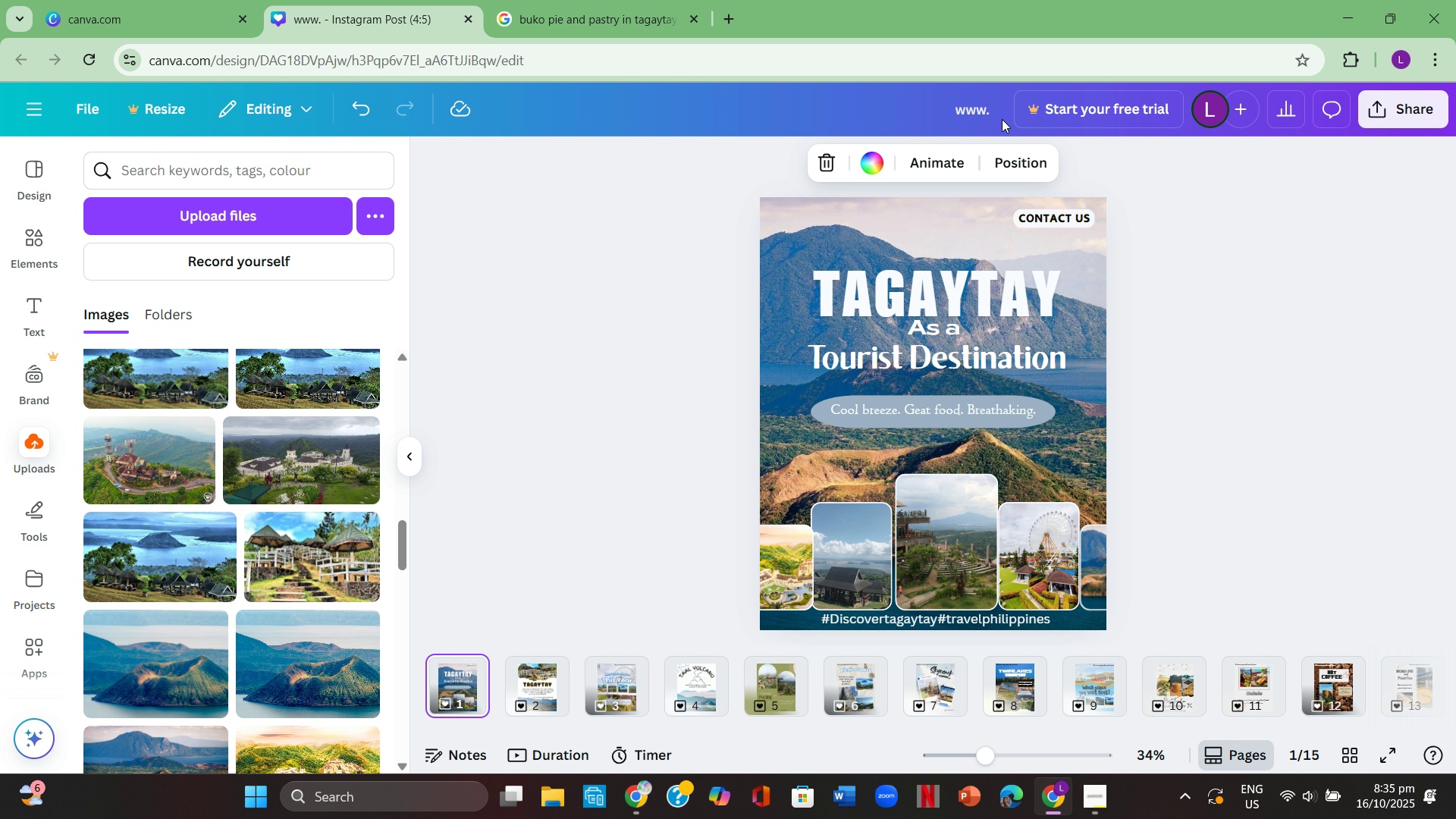 
left_click([990, 108])
 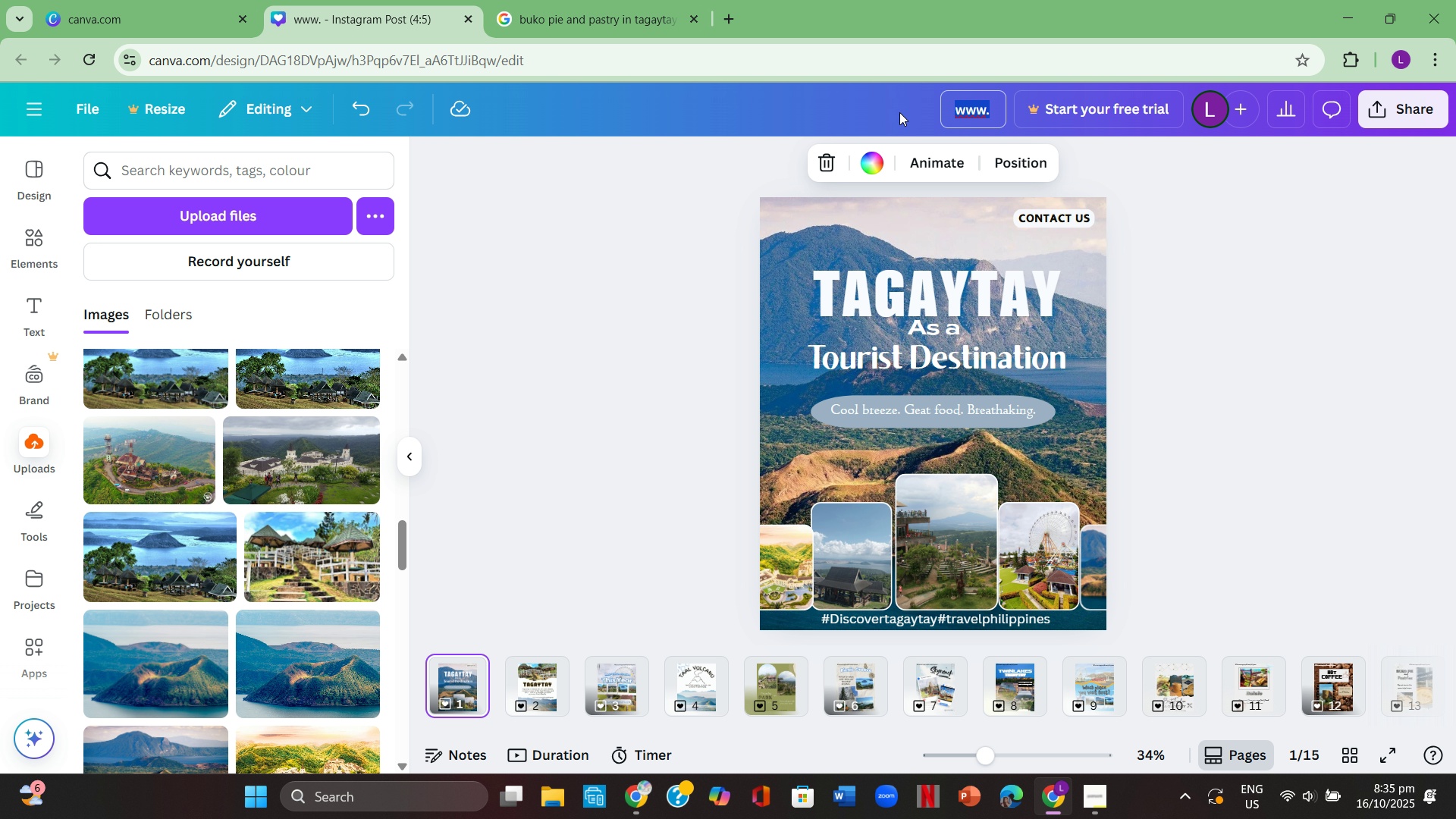 
key(Backspace)
type(Tagaytay as s)
key(Backspace)
type( aTourist Destination)
 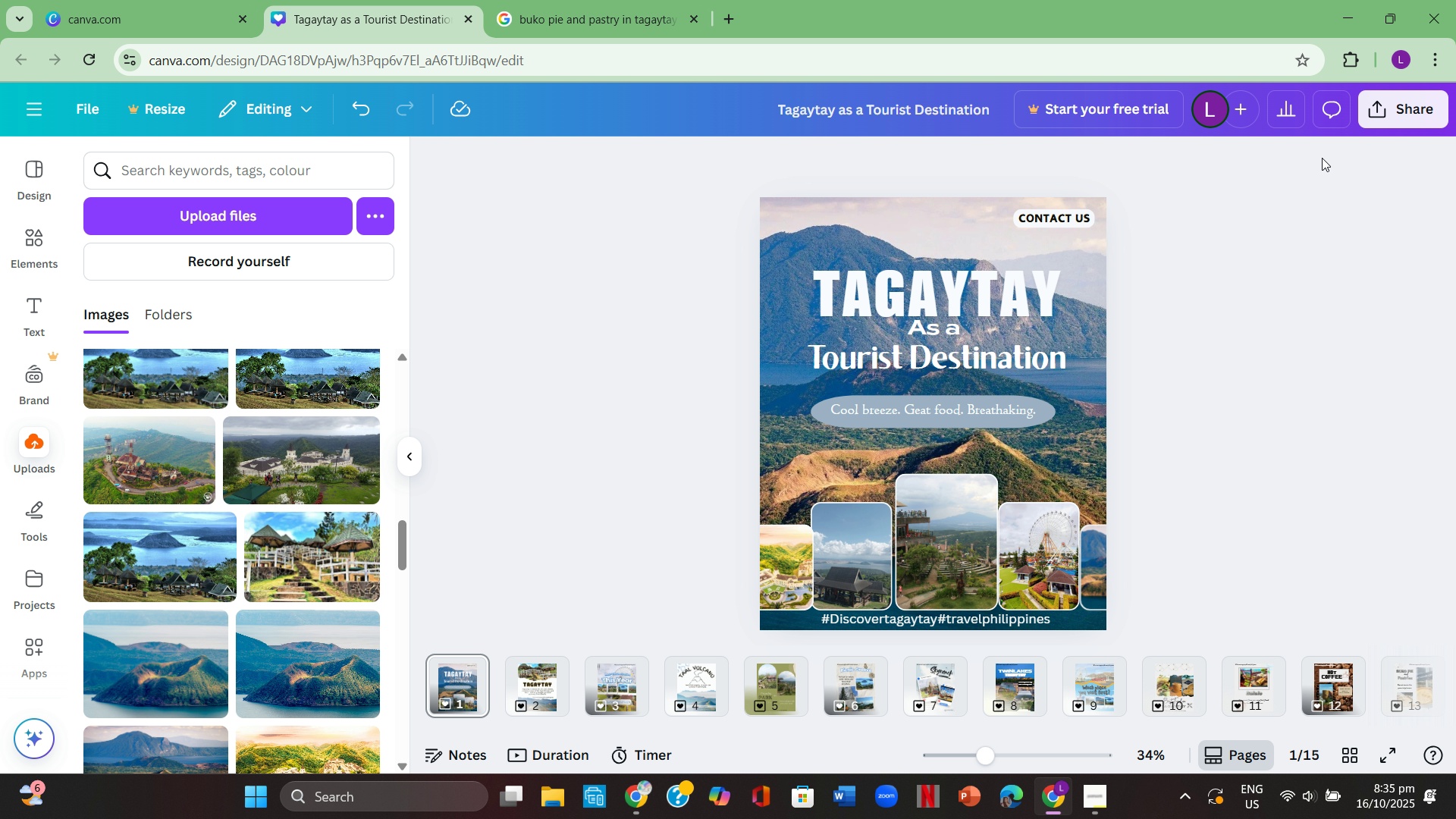 
left_click([1394, 104])
 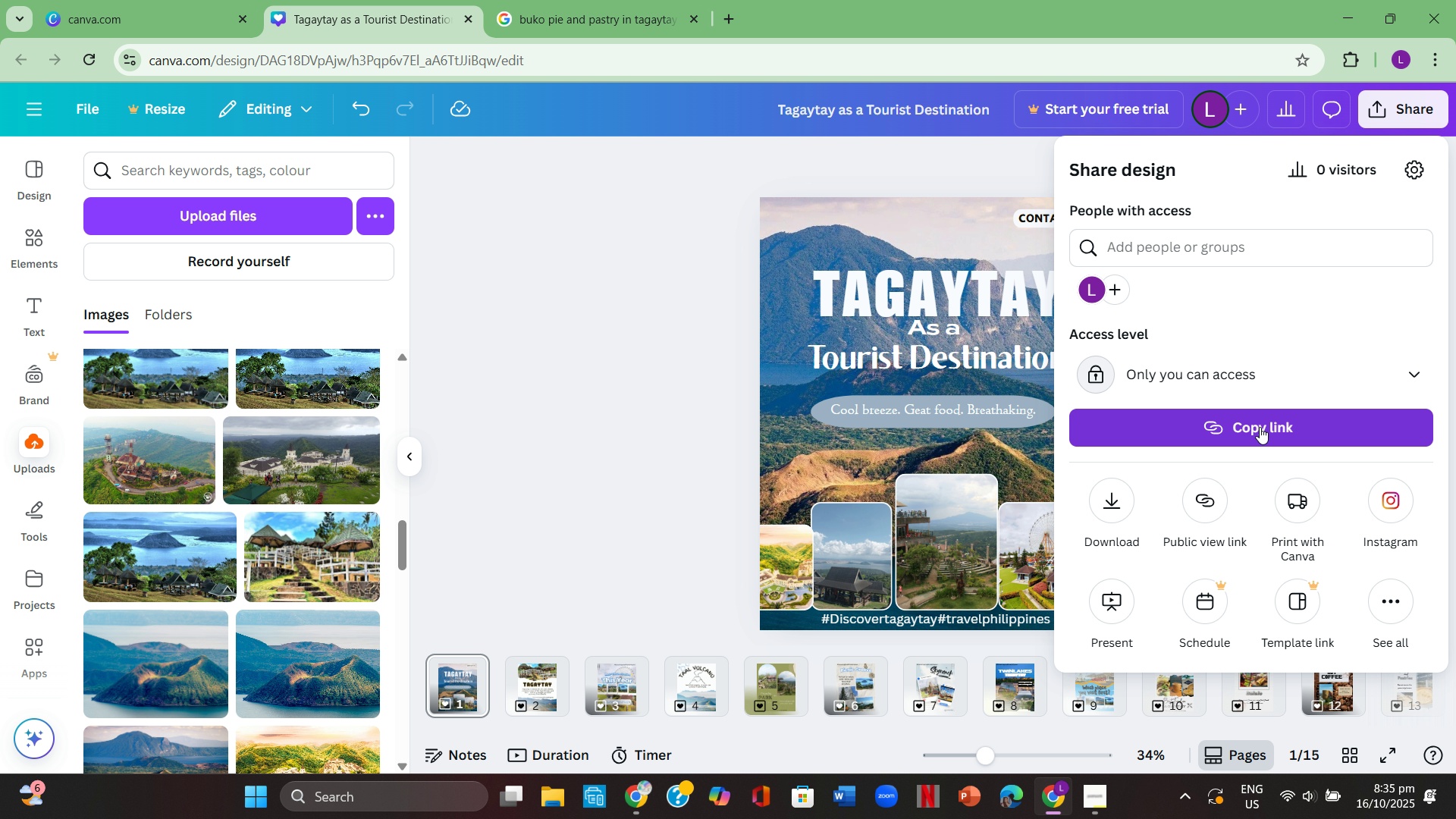 
left_click([1260, 427])
 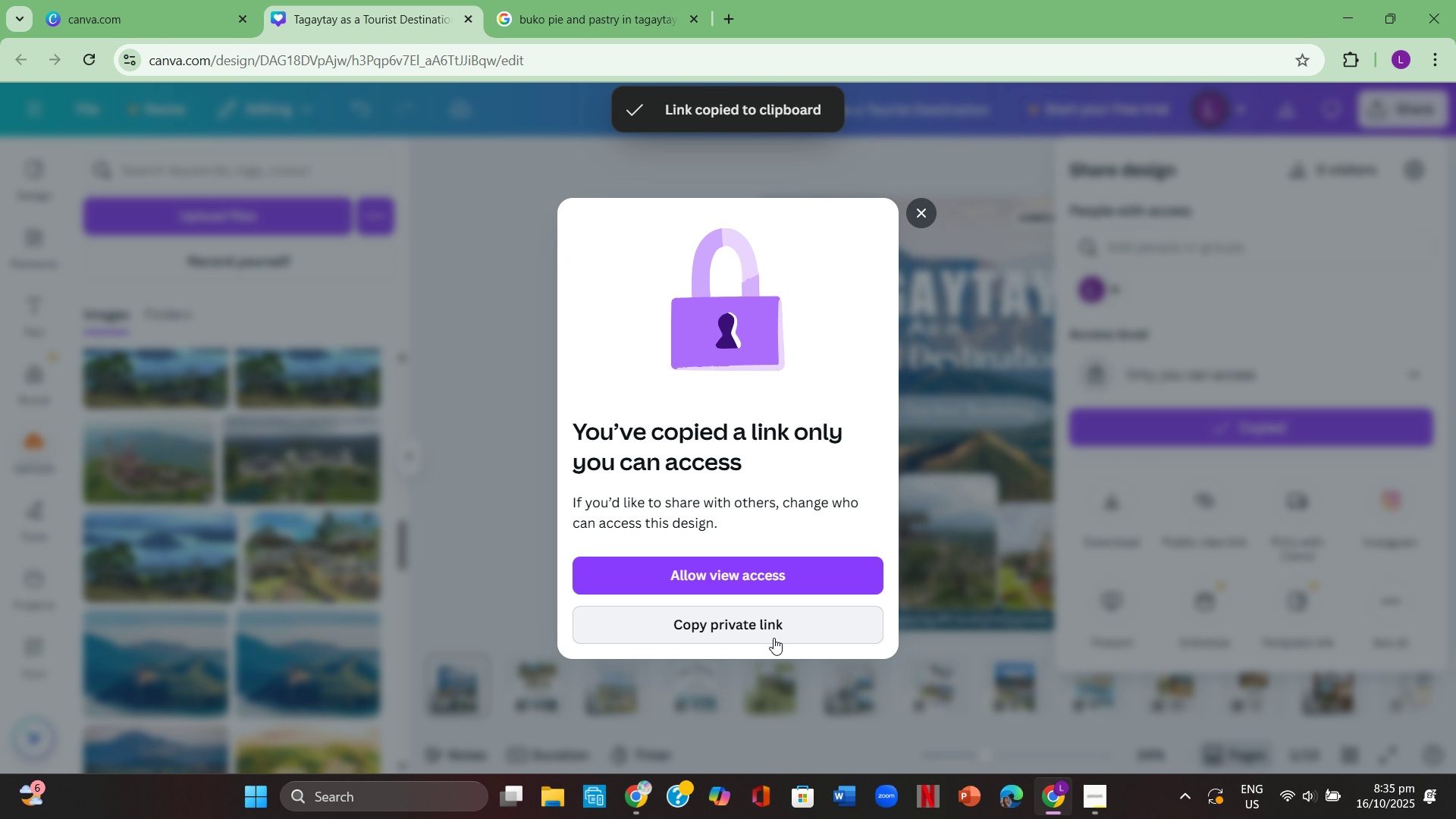 
left_click([777, 632])
 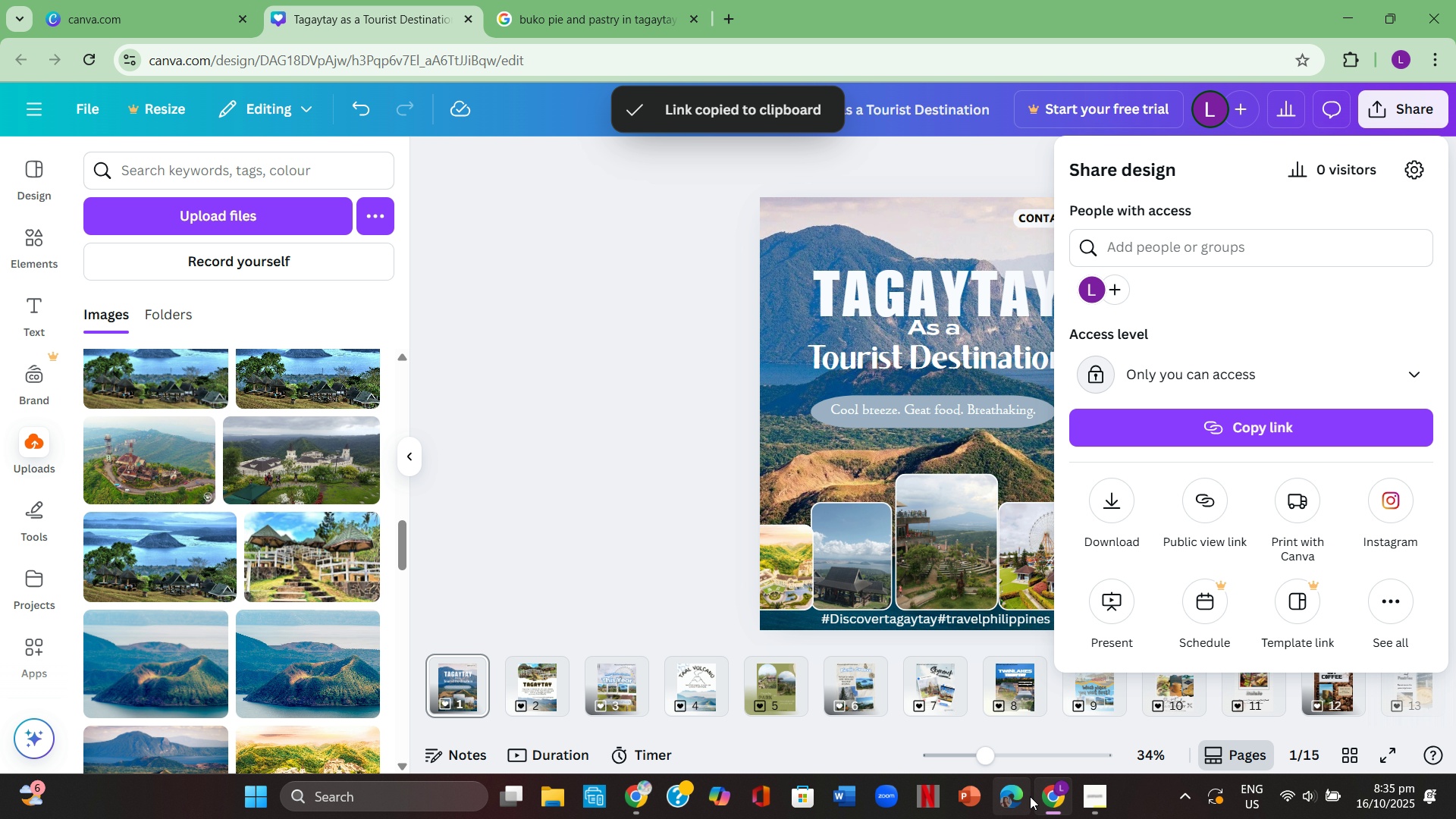 